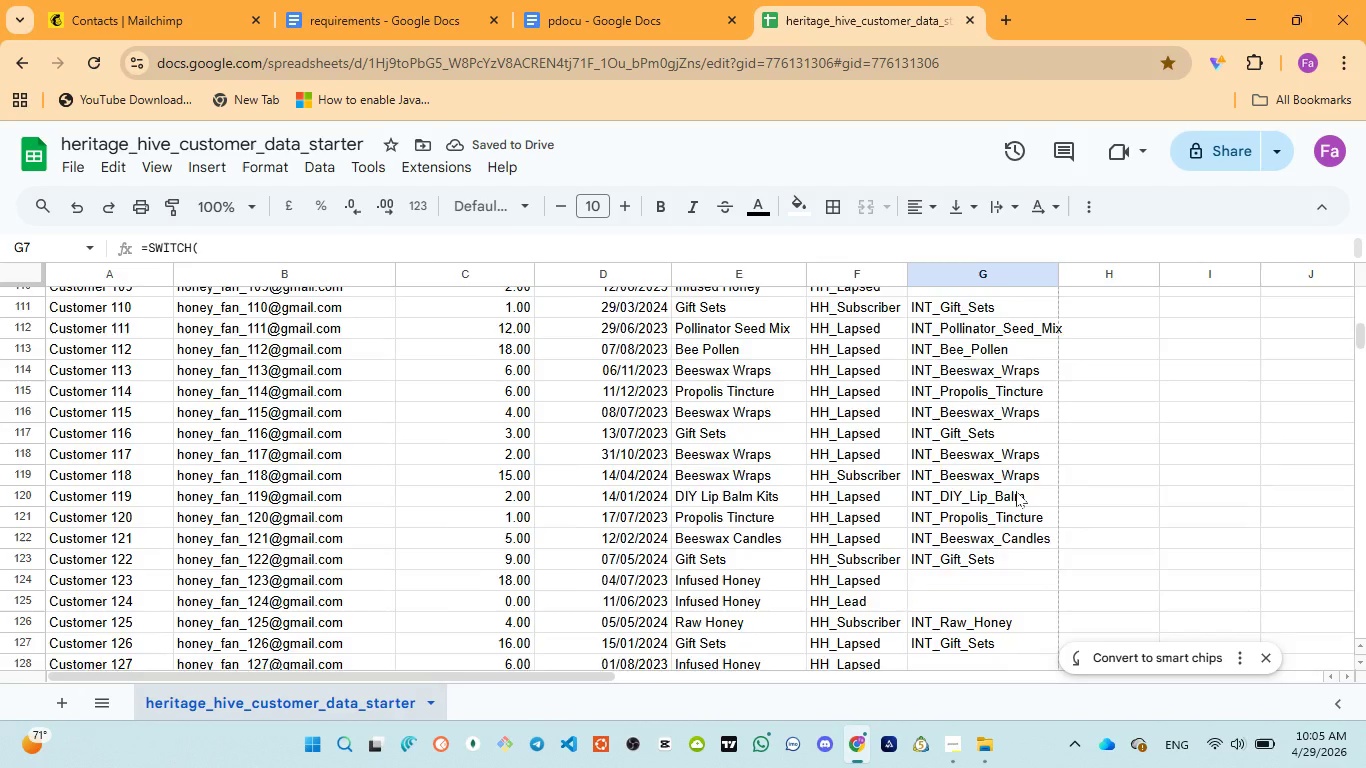 
scroll: coordinate [1016, 491], scroll_direction: up, amount: 15.0
 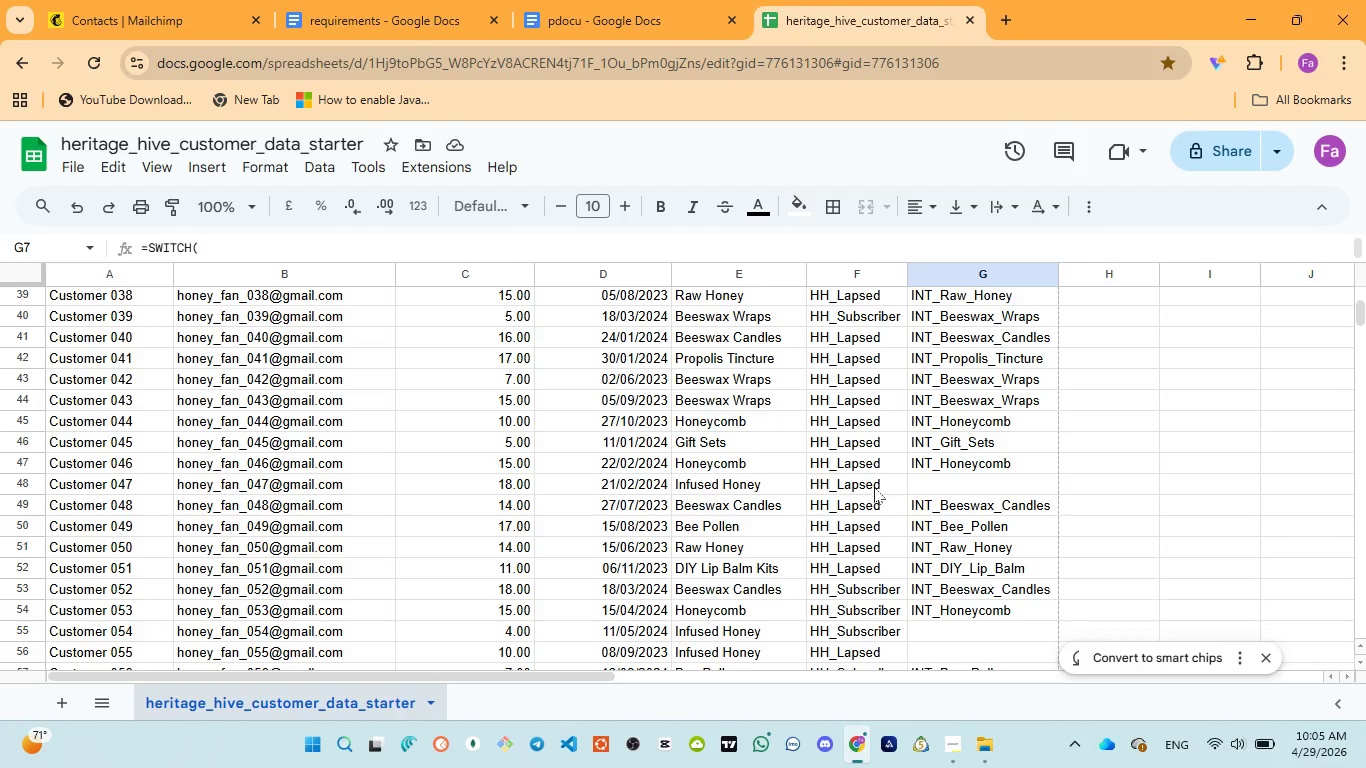 
wait(12.12)
 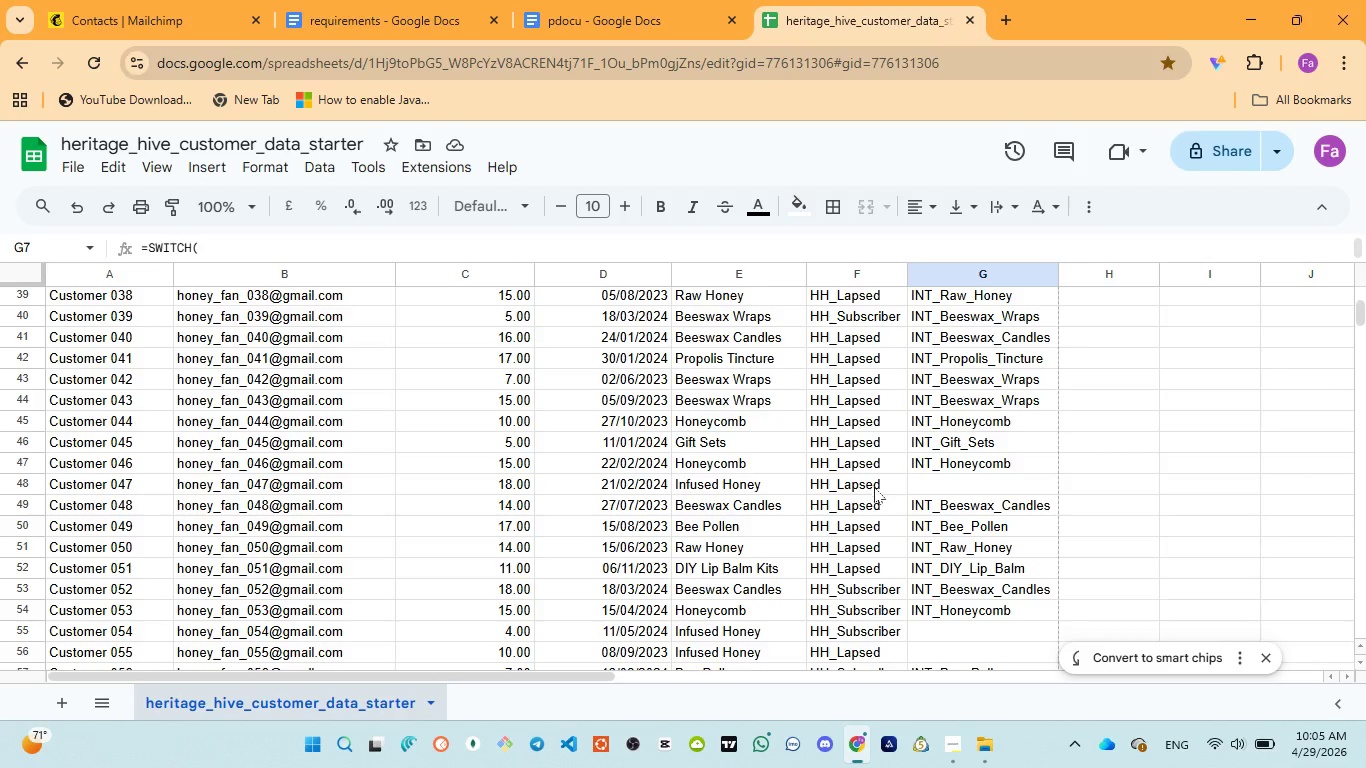 
left_click([953, 485])
 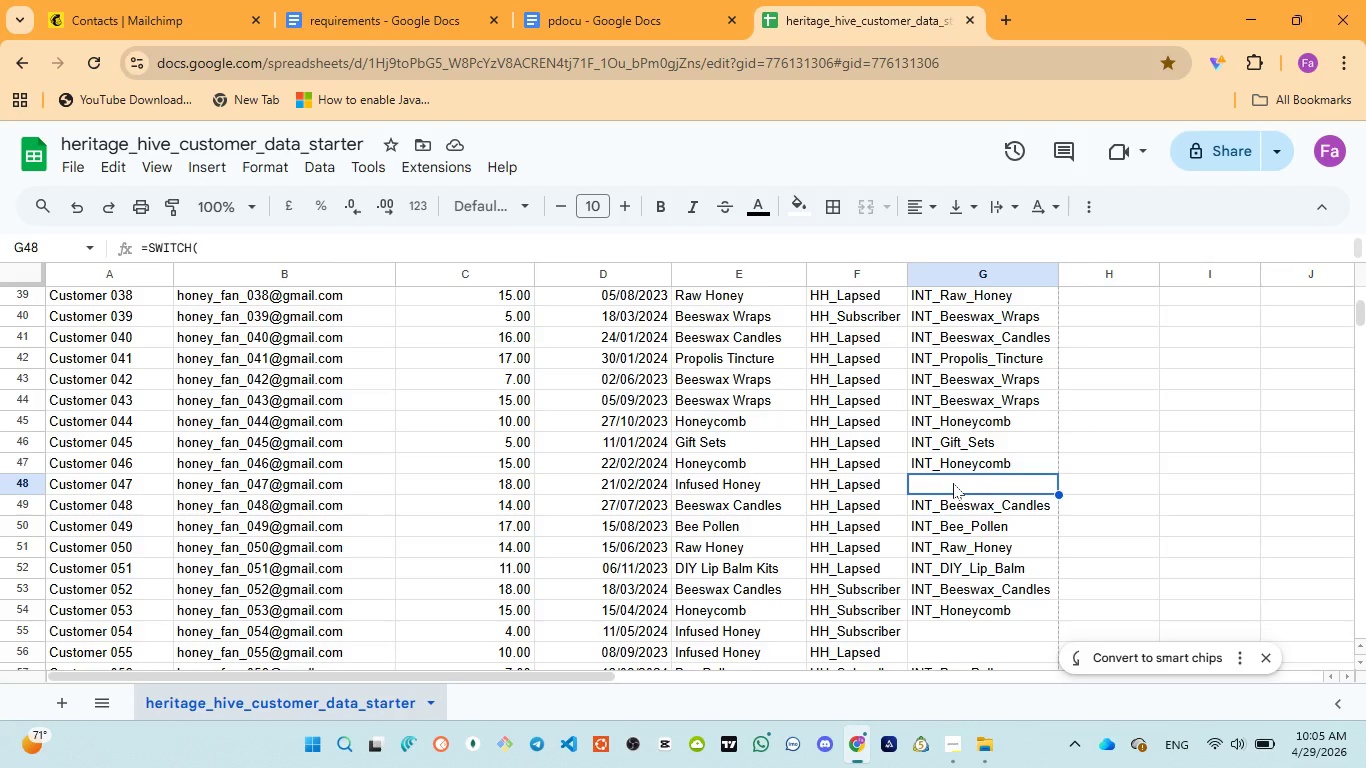 
type(dee)
 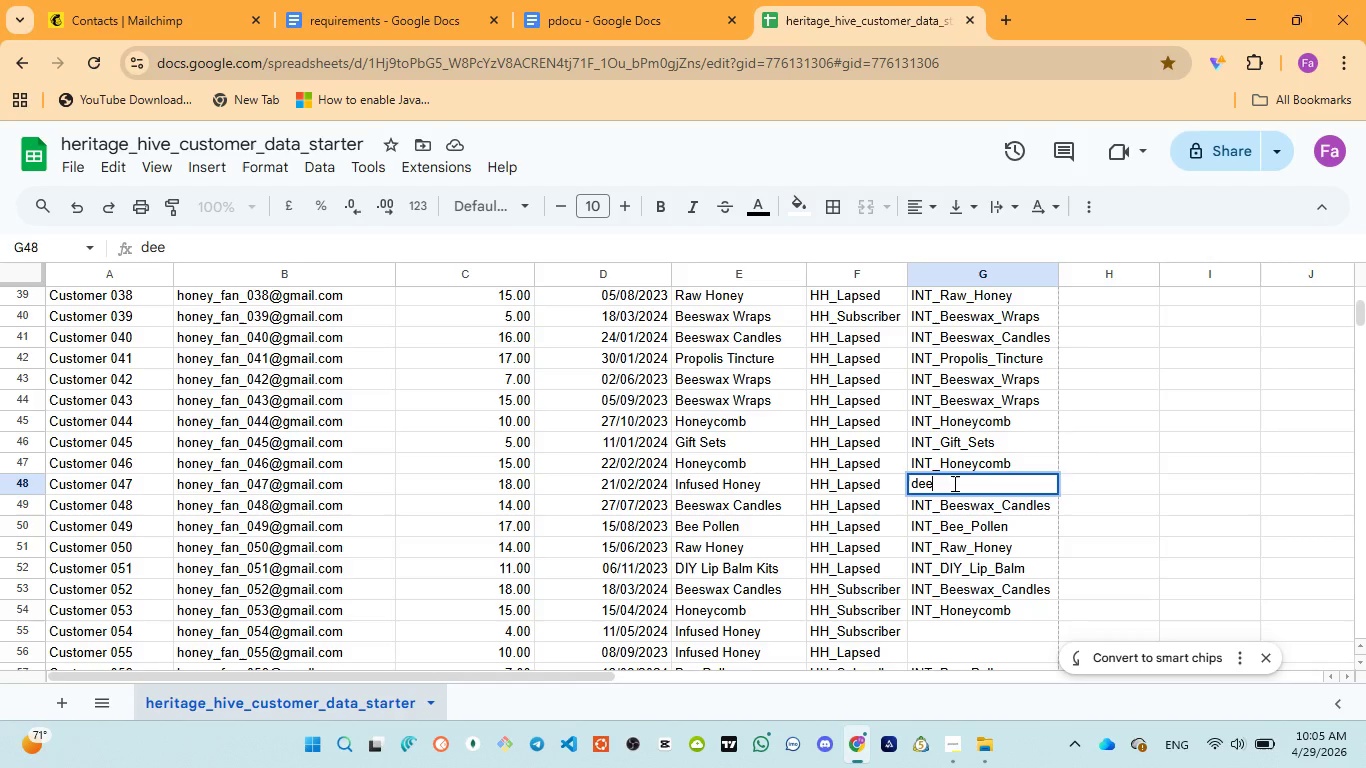 
key(Control+A)
 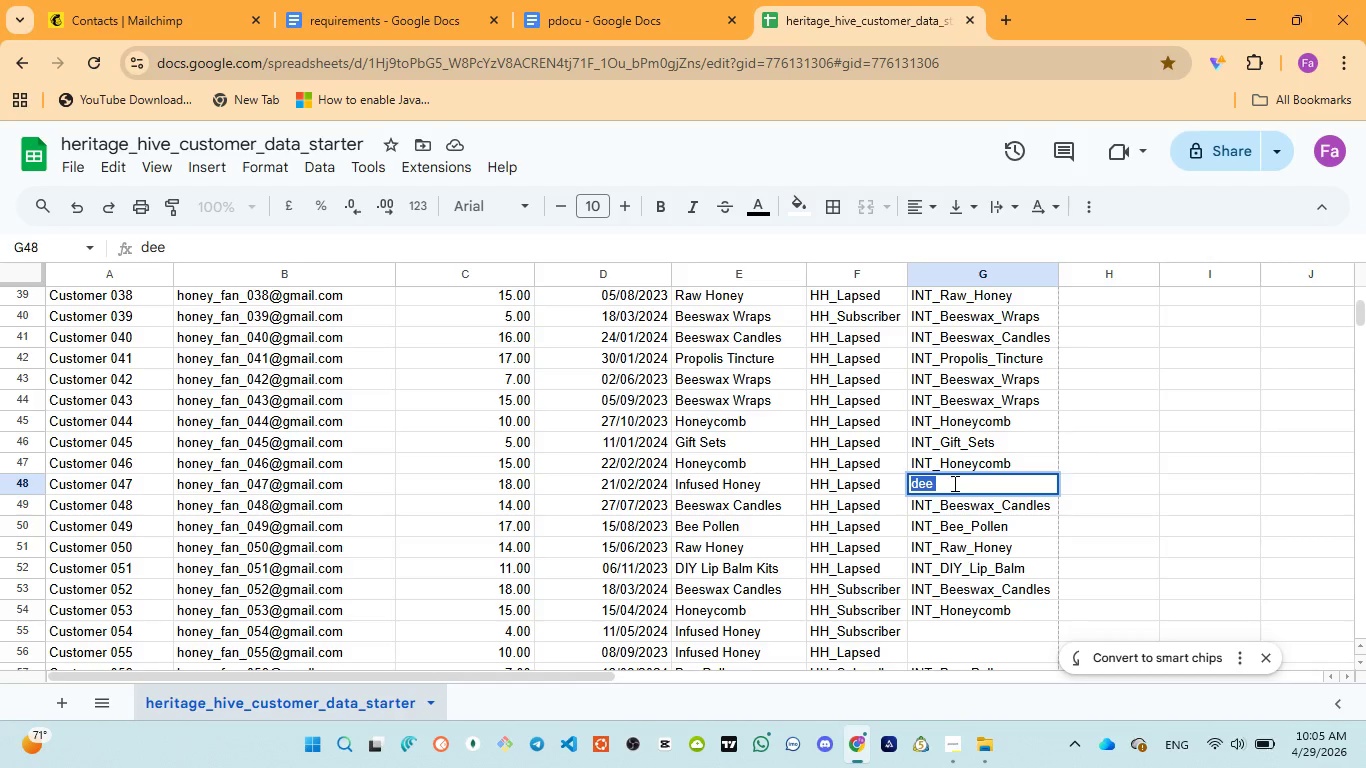 
key(Control+V)
 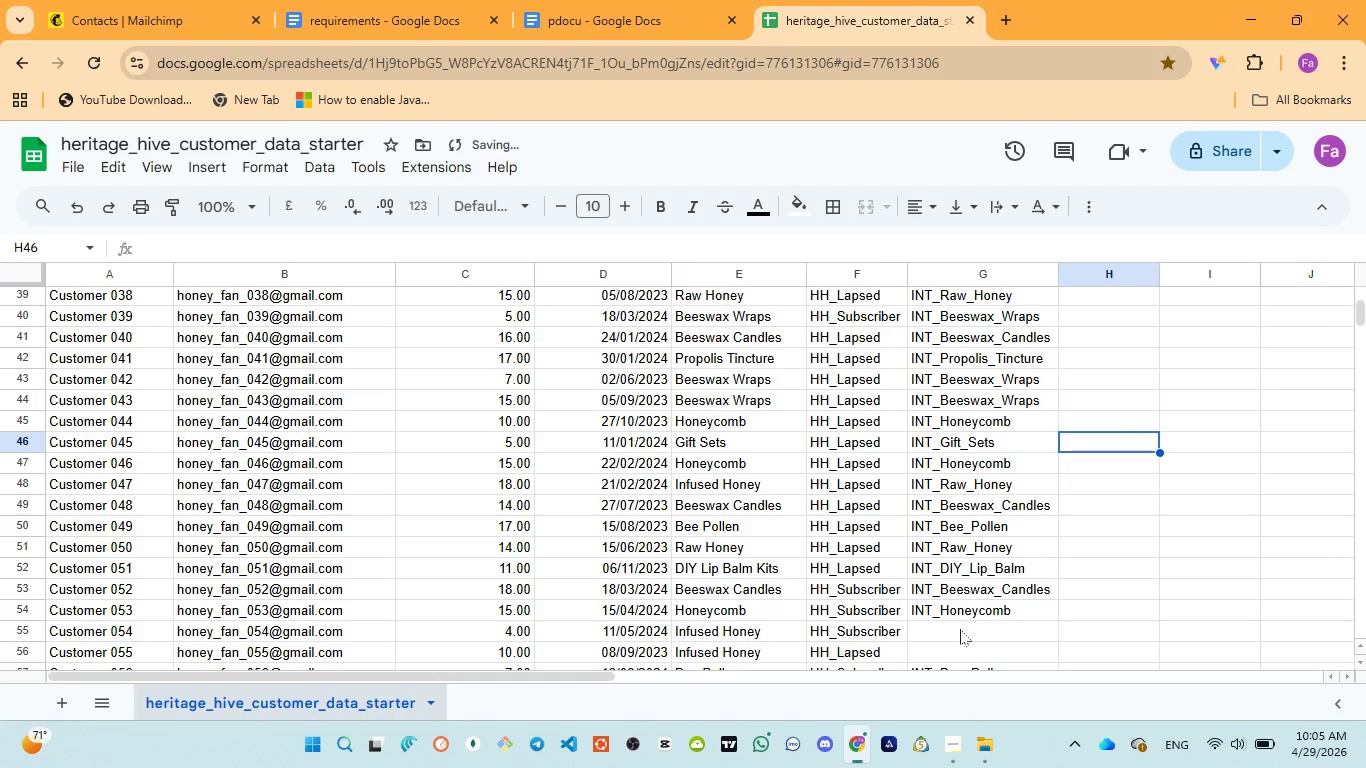 
left_click([947, 634])
 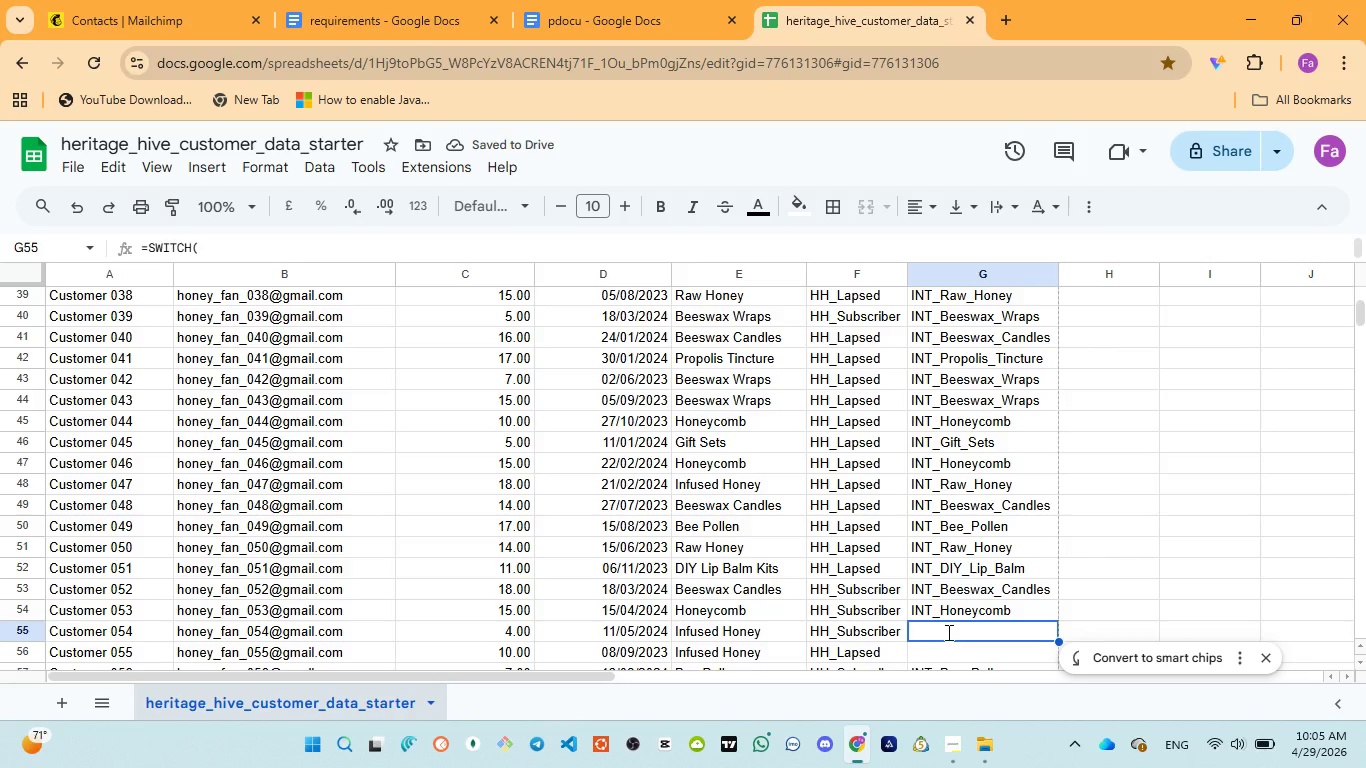 
type(rr)
 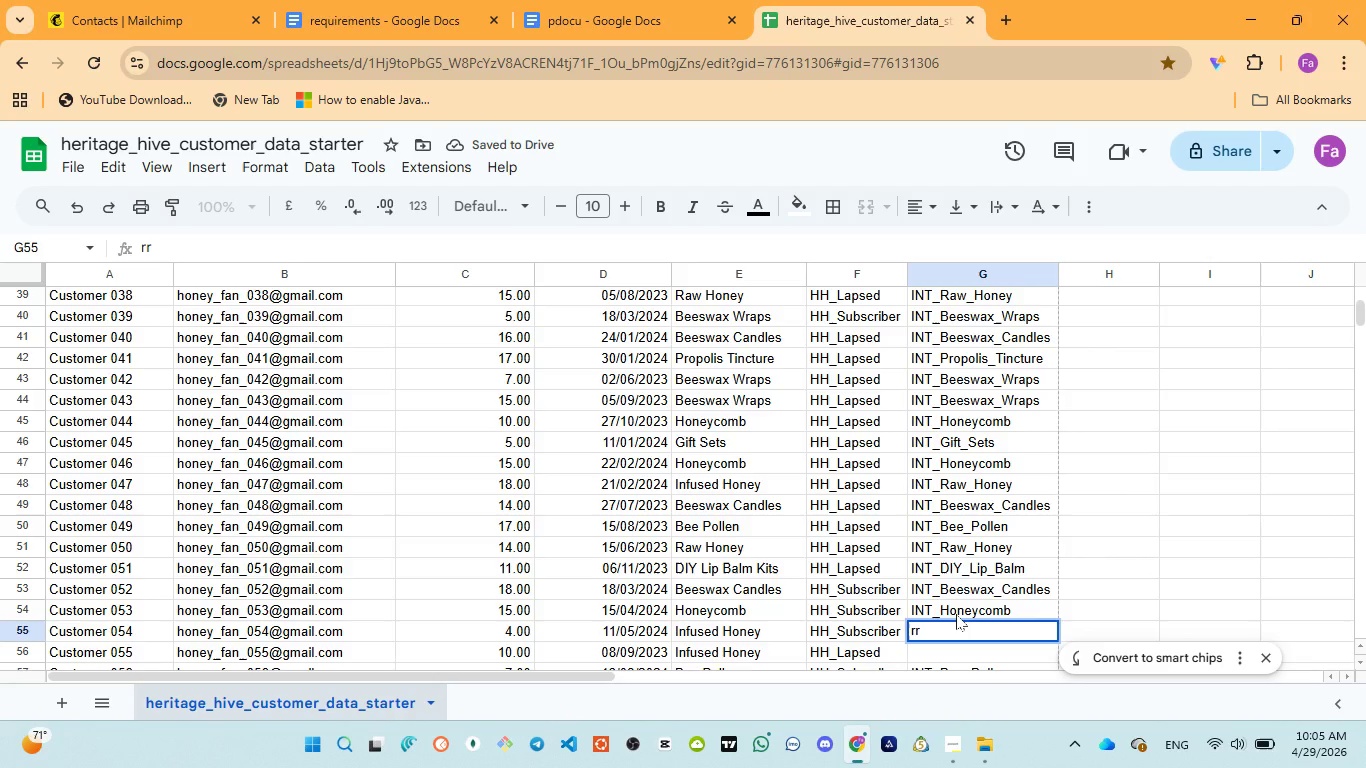 
key(Control+A)
 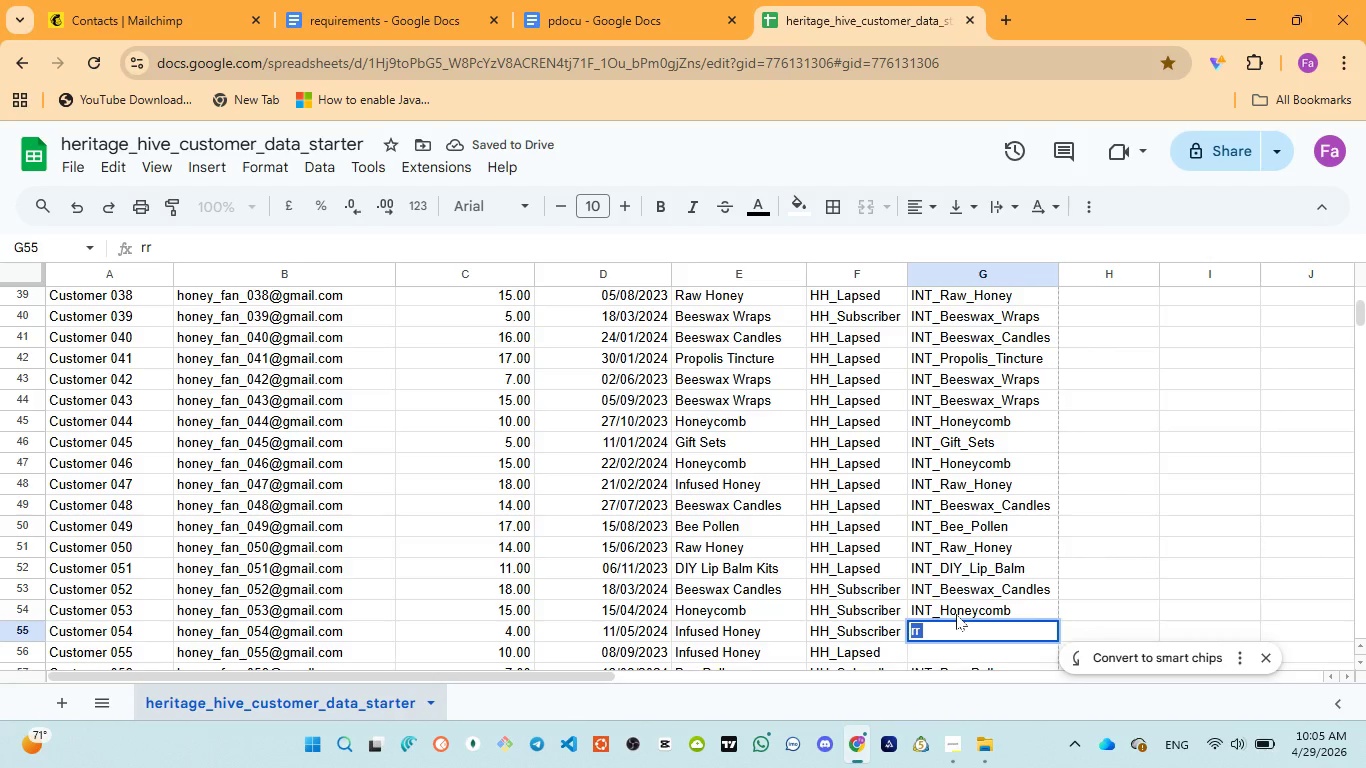 
key(Control+V)
 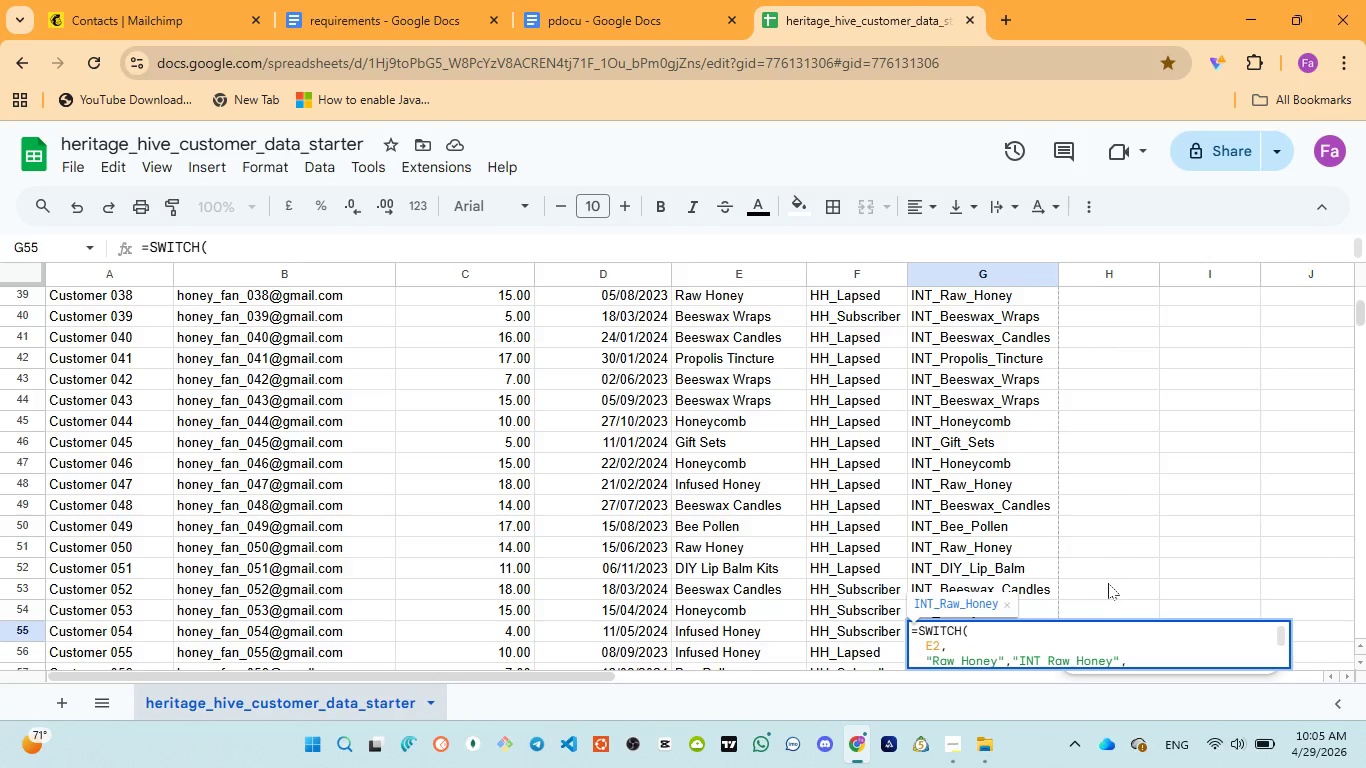 
left_click([1109, 582])
 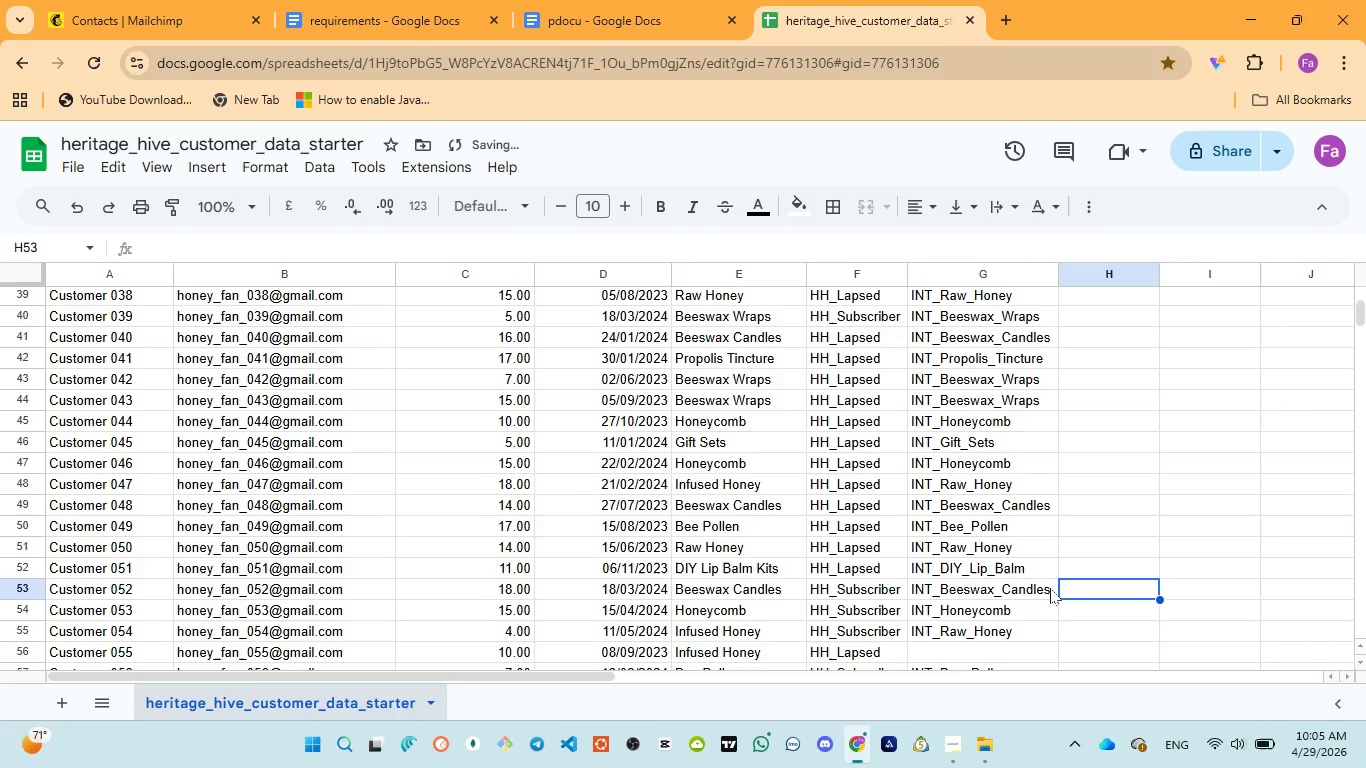 
scroll: coordinate [1049, 593], scroll_direction: down, amount: 1.0
 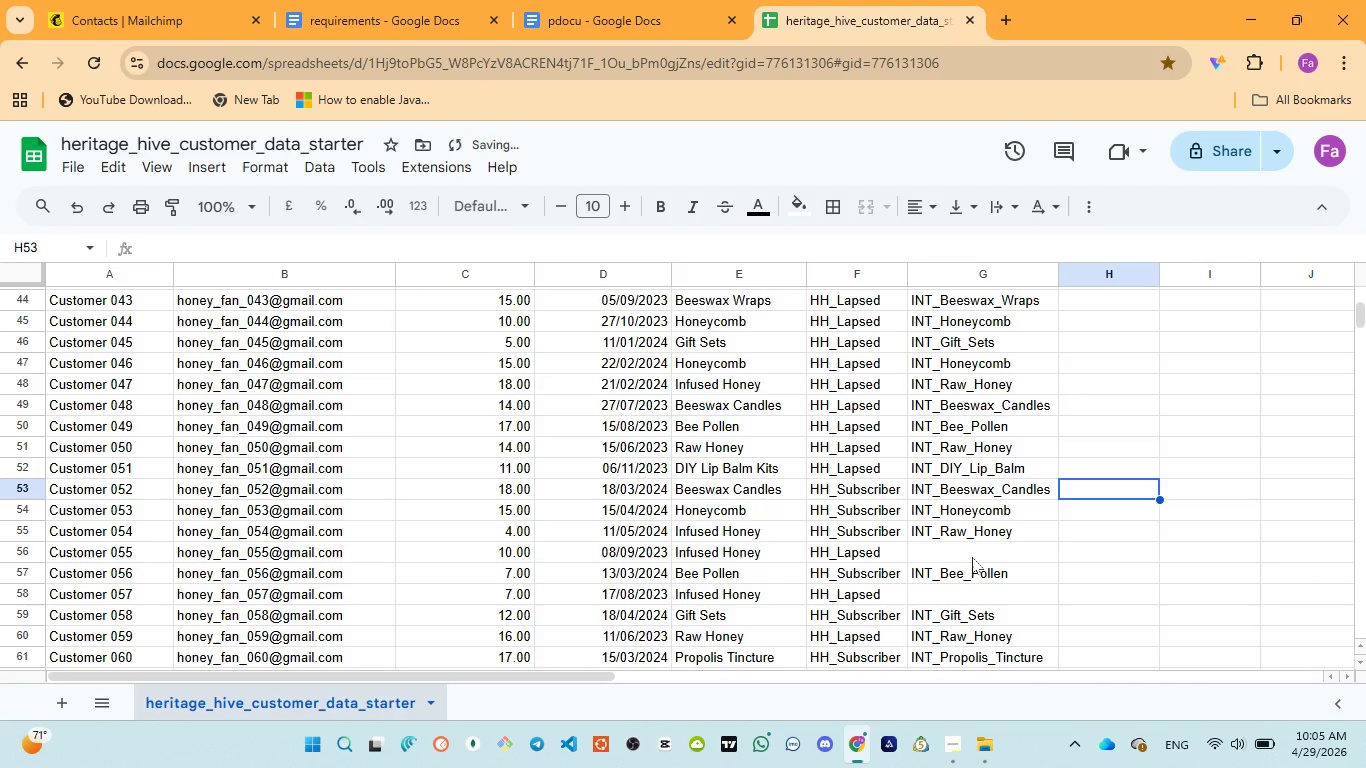 
left_click([971, 557])
 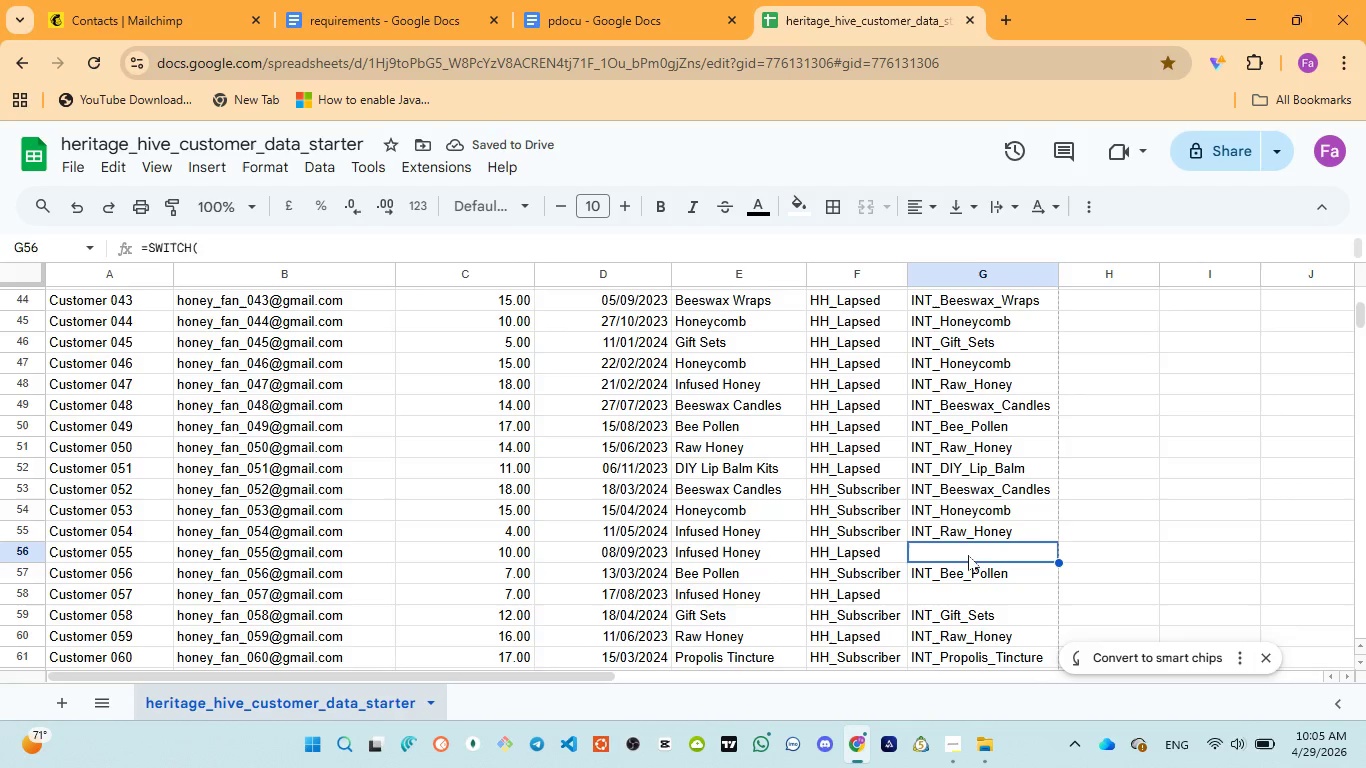 
type(dd)
 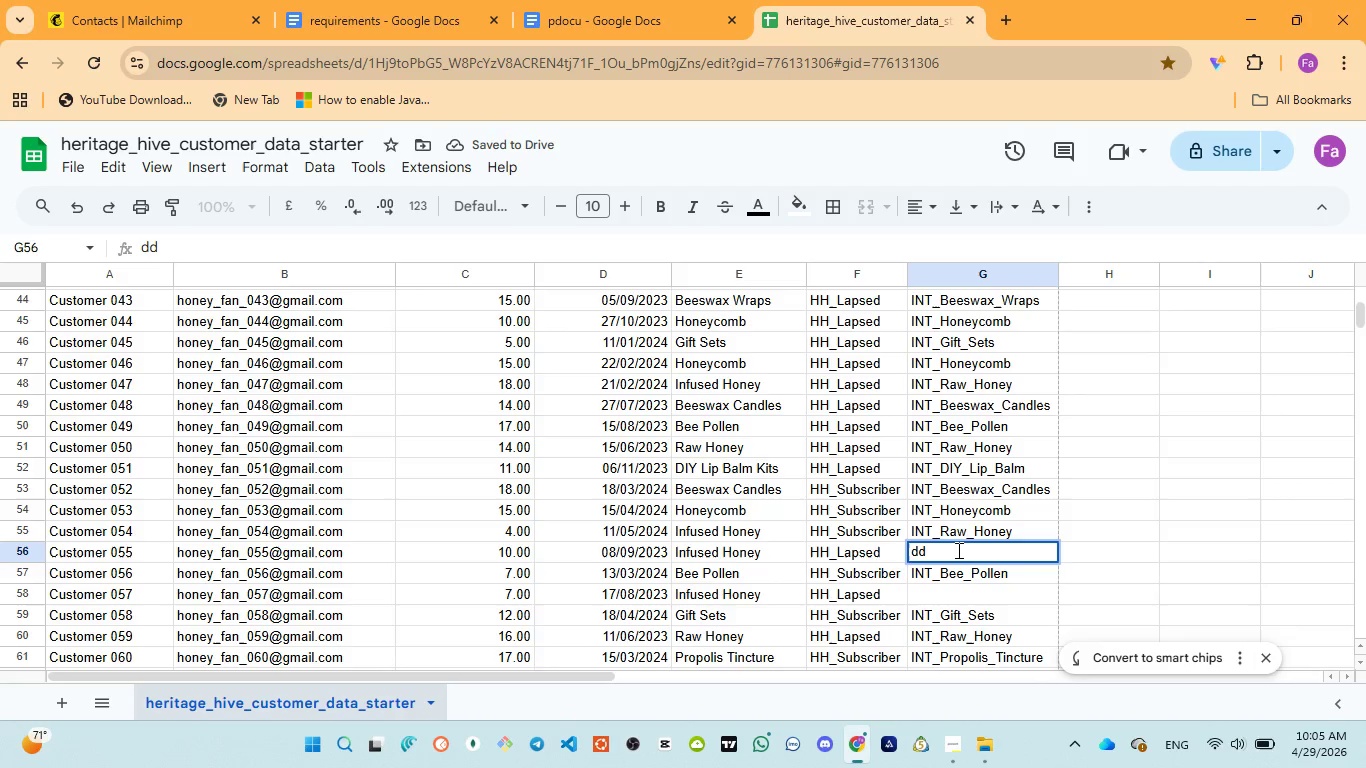 
key(Control+A)
 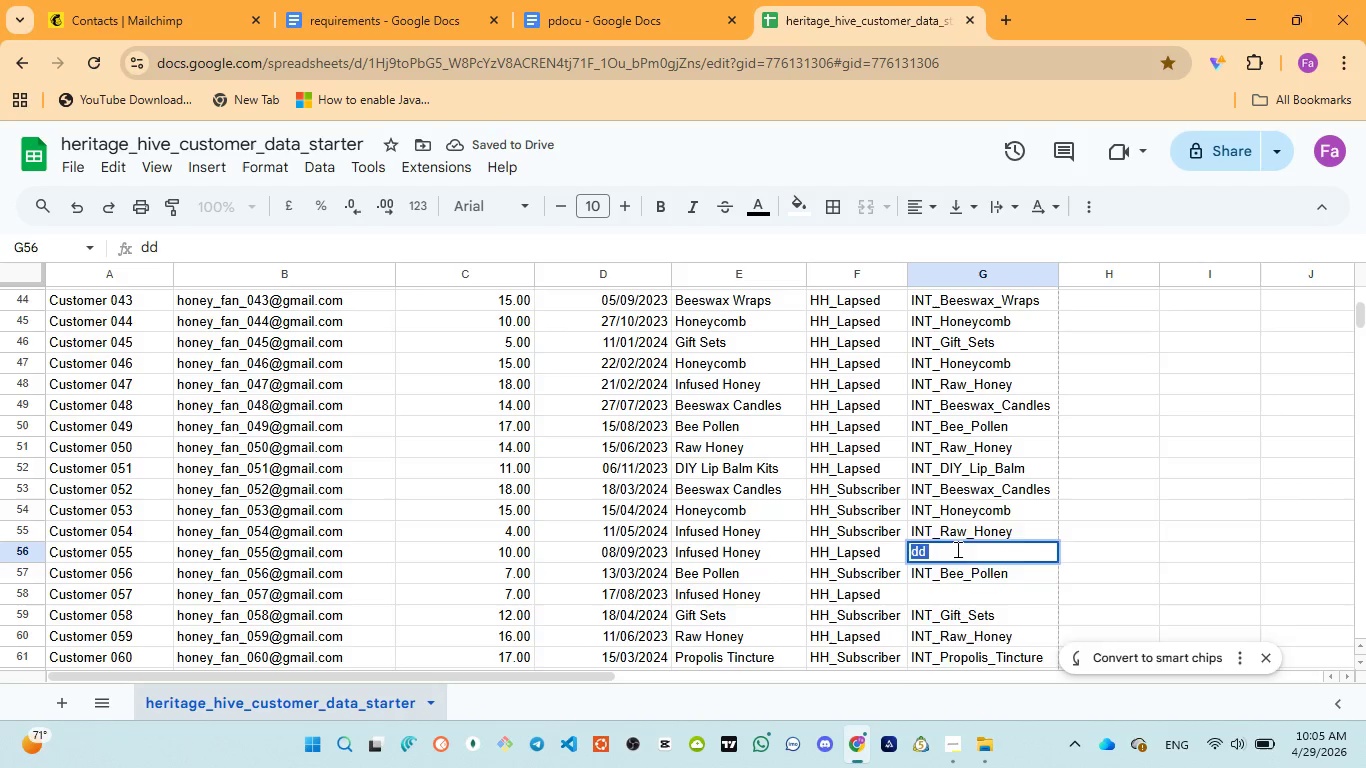 
key(Control+V)
 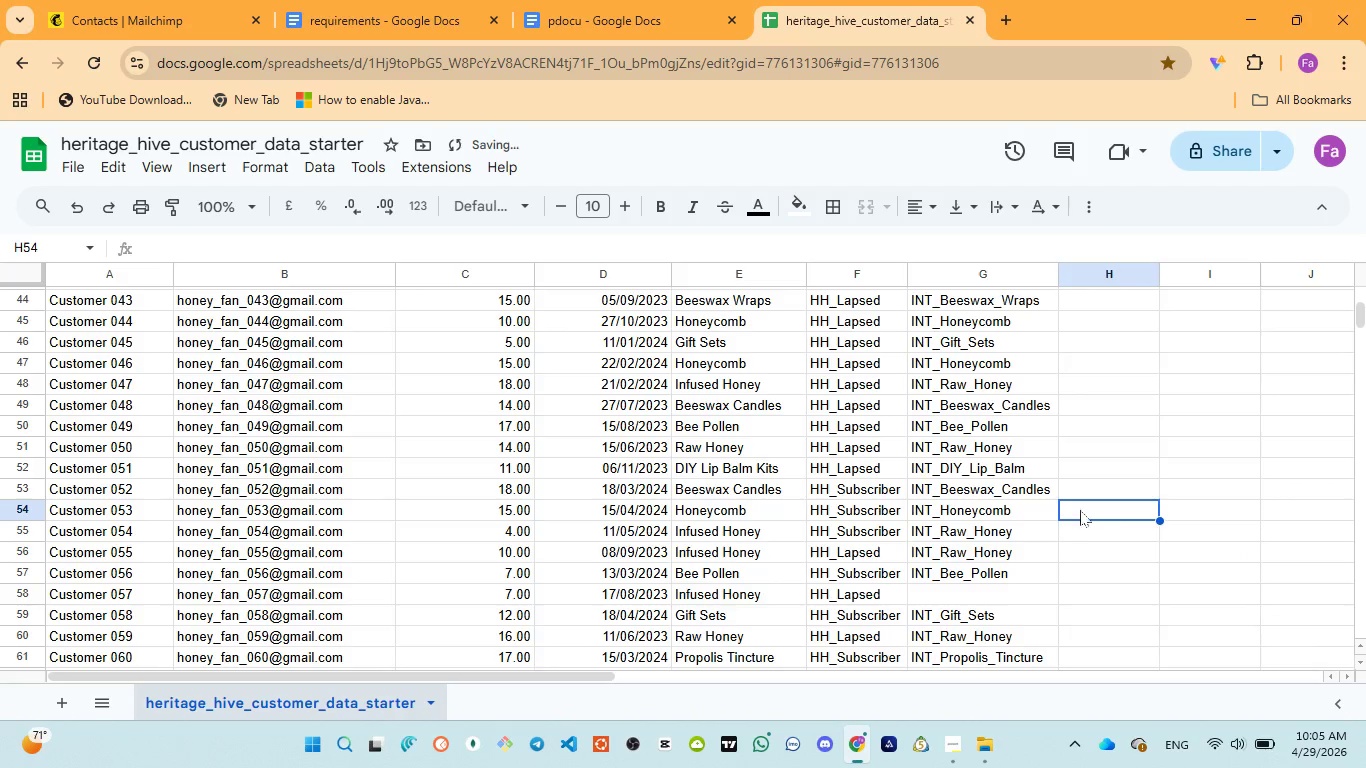 
scroll: coordinate [1052, 558], scroll_direction: down, amount: 1.0
 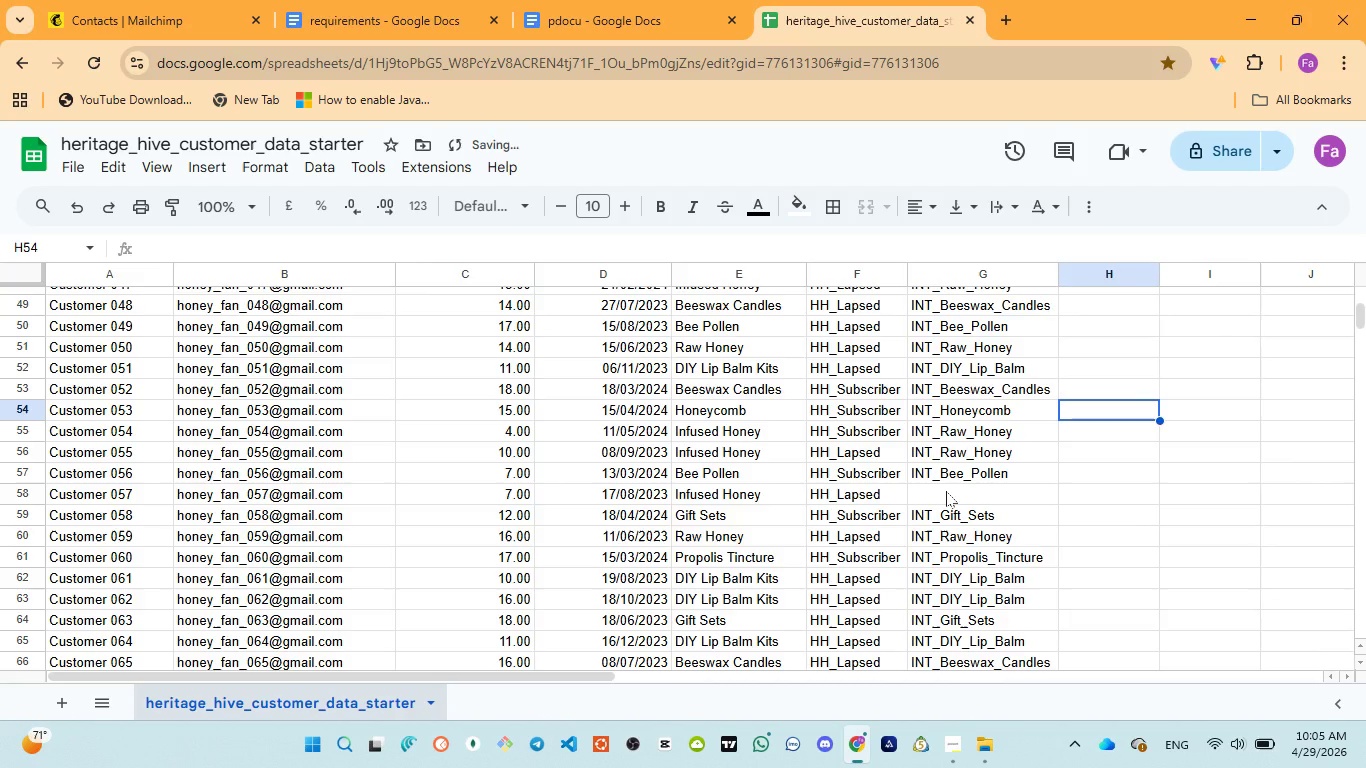 
left_click([946, 491])
 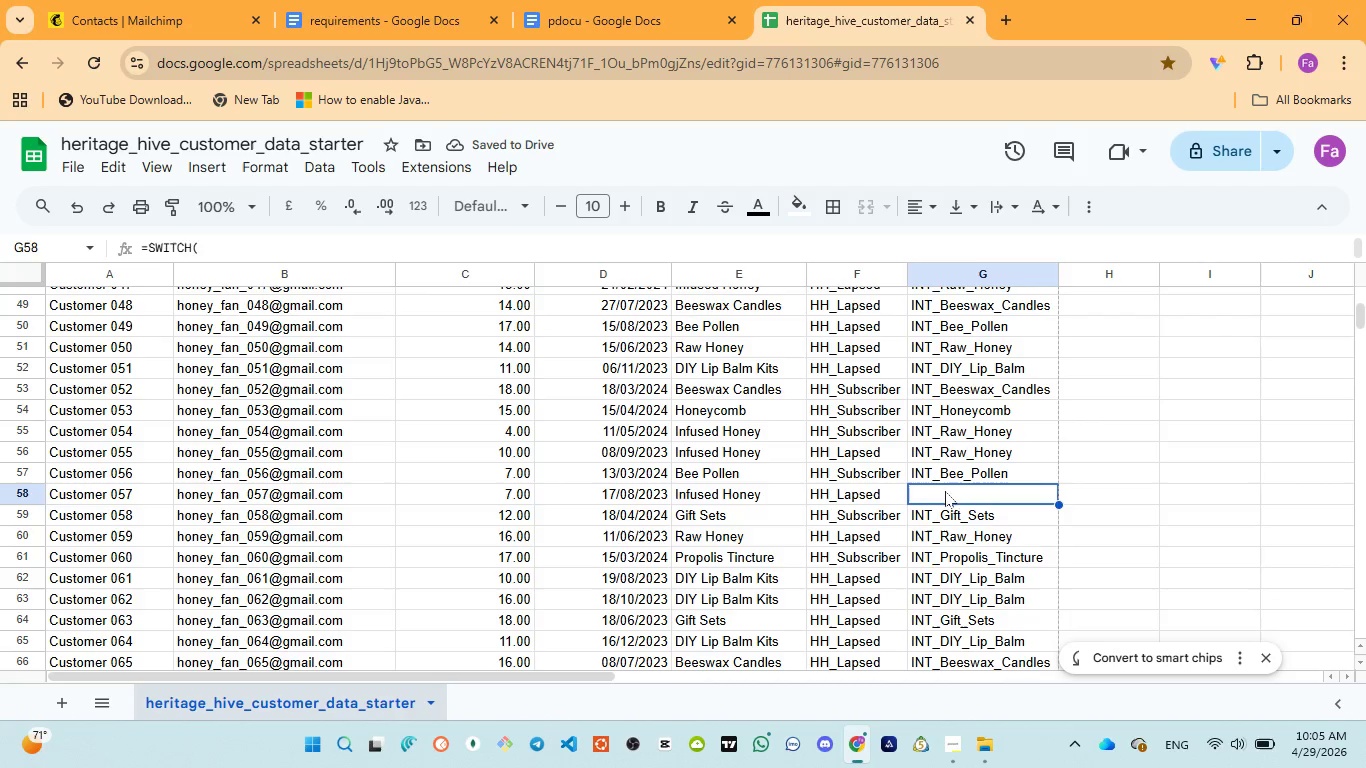 
type(sef)
 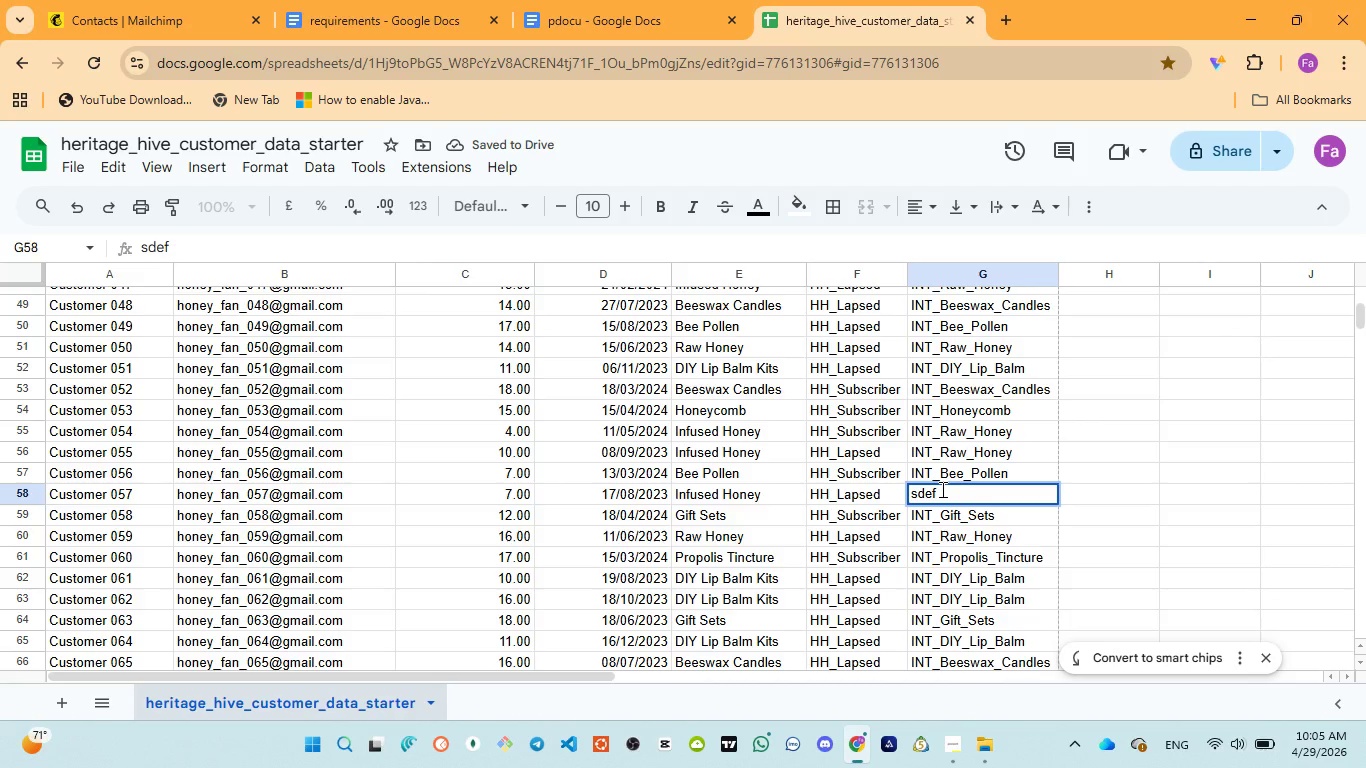 
hold_key(key=D, duration=0.53)
 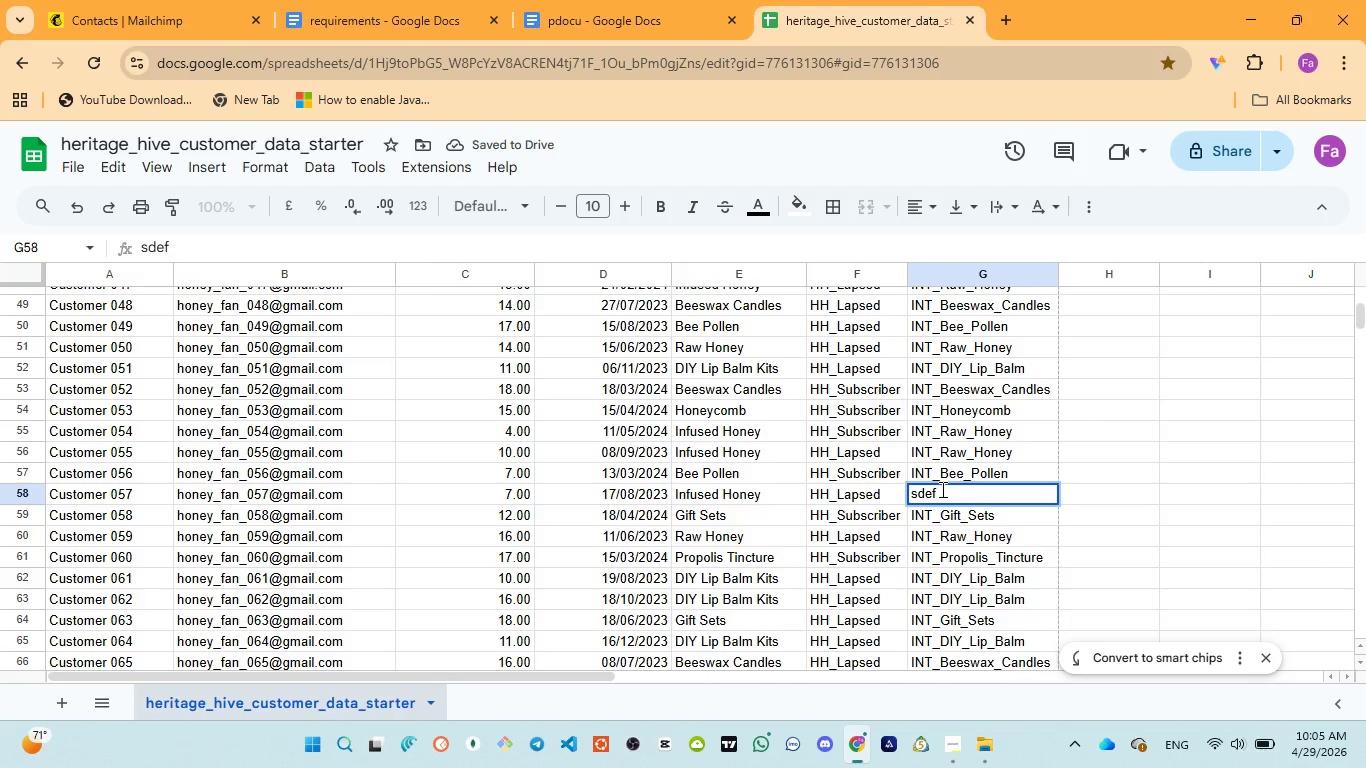 
key(Control+A)
 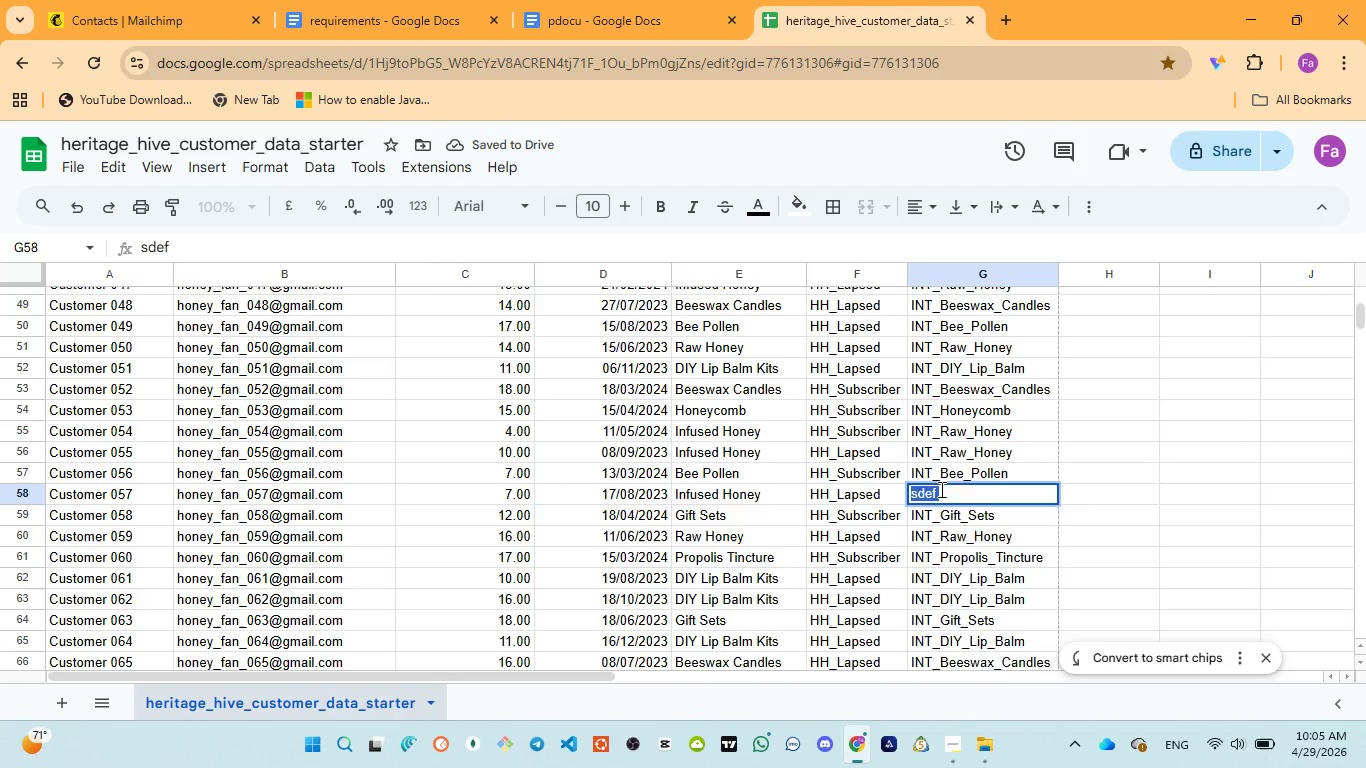 
key(Control+V)
 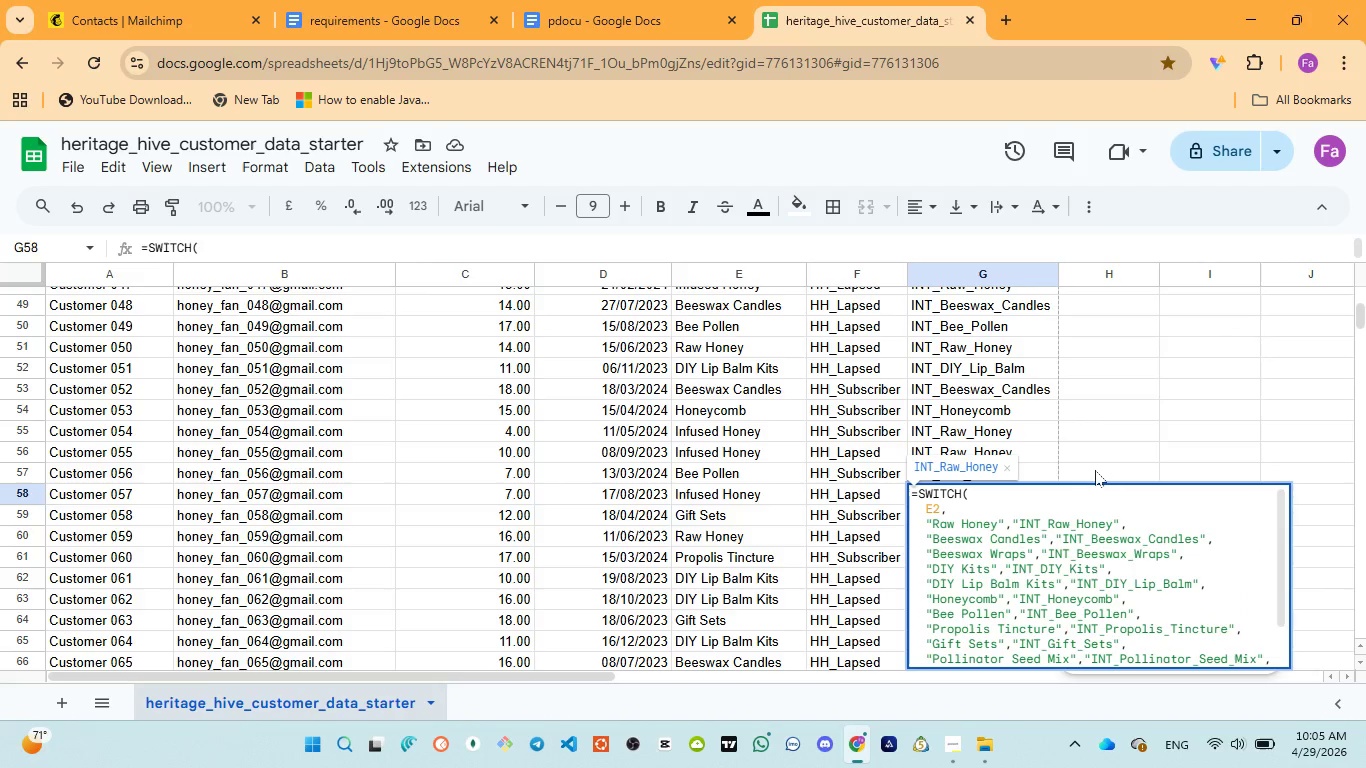 
left_click([1099, 468])
 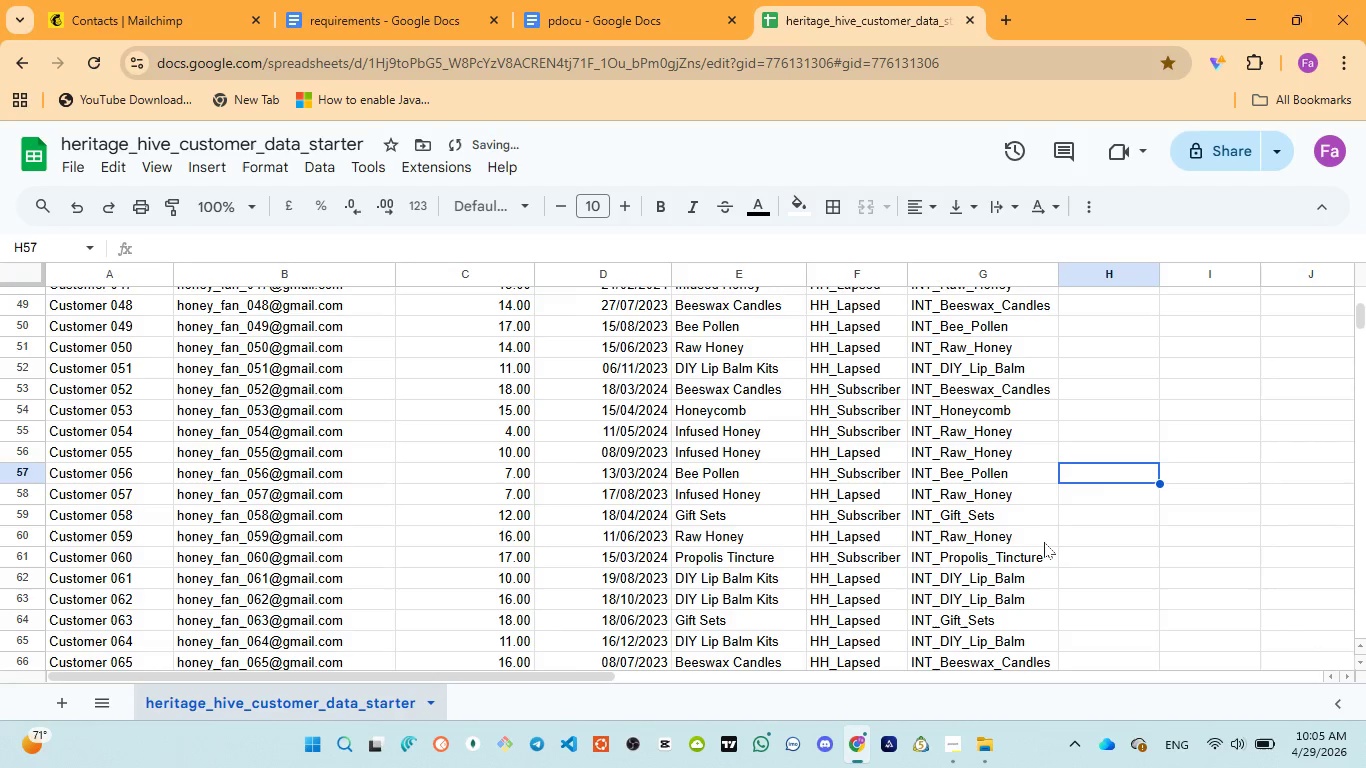 
scroll: coordinate [1001, 534], scroll_direction: down, amount: 4.0
 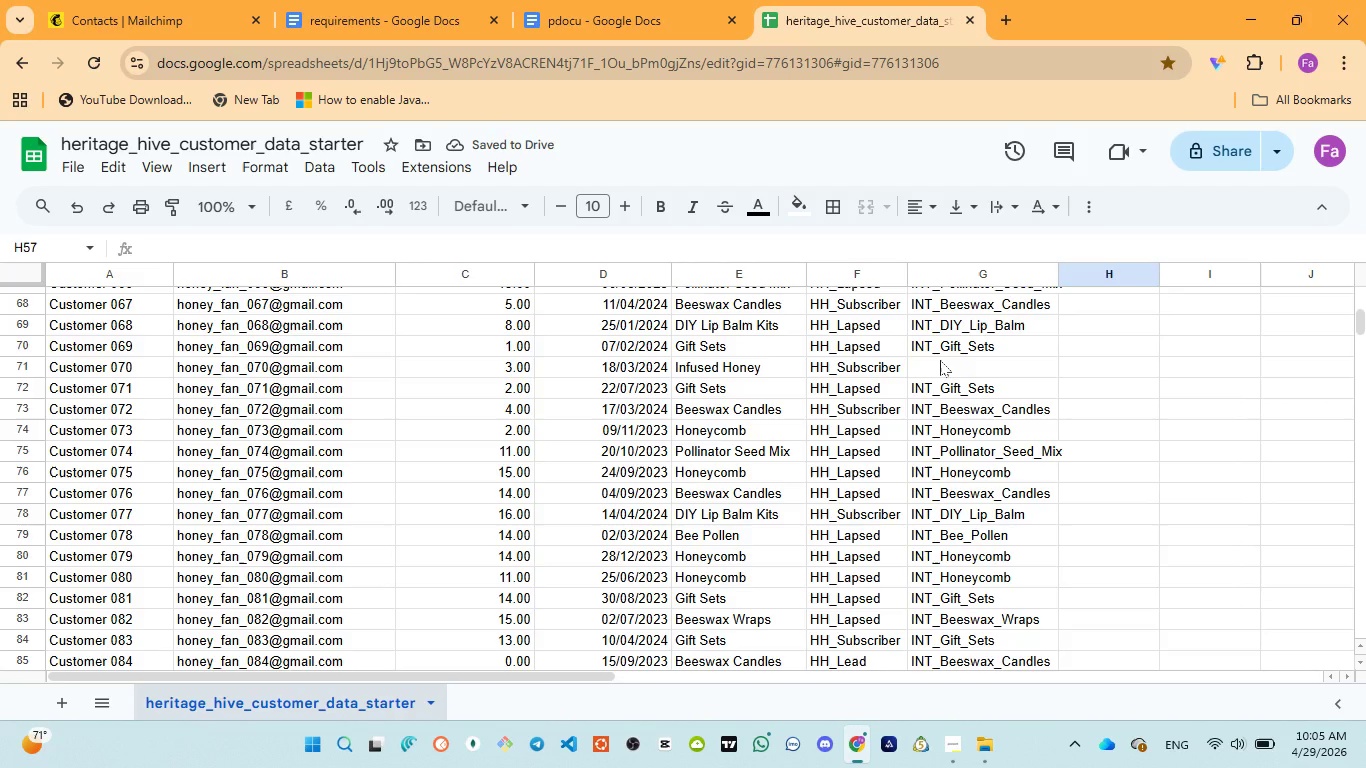 
left_click([940, 360])
 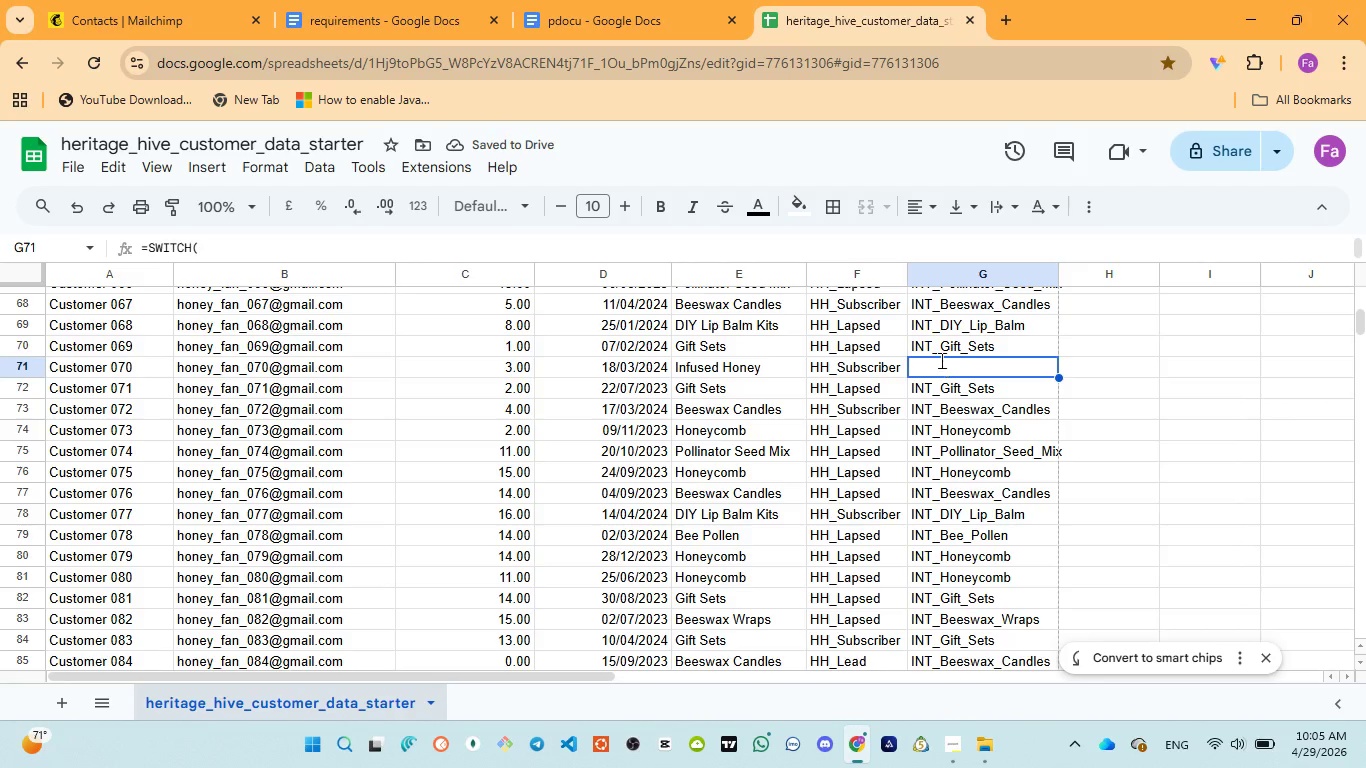 
type(ee)
 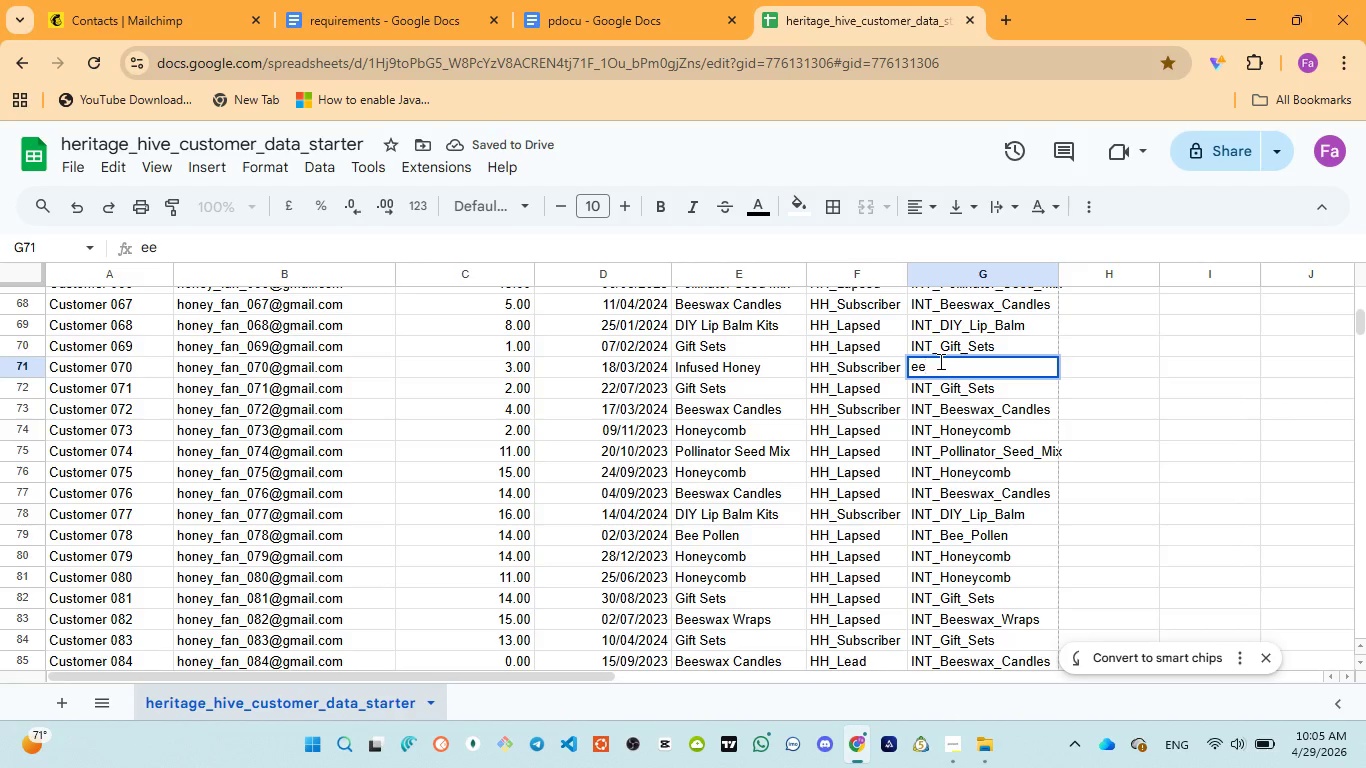 
key(Control+A)
 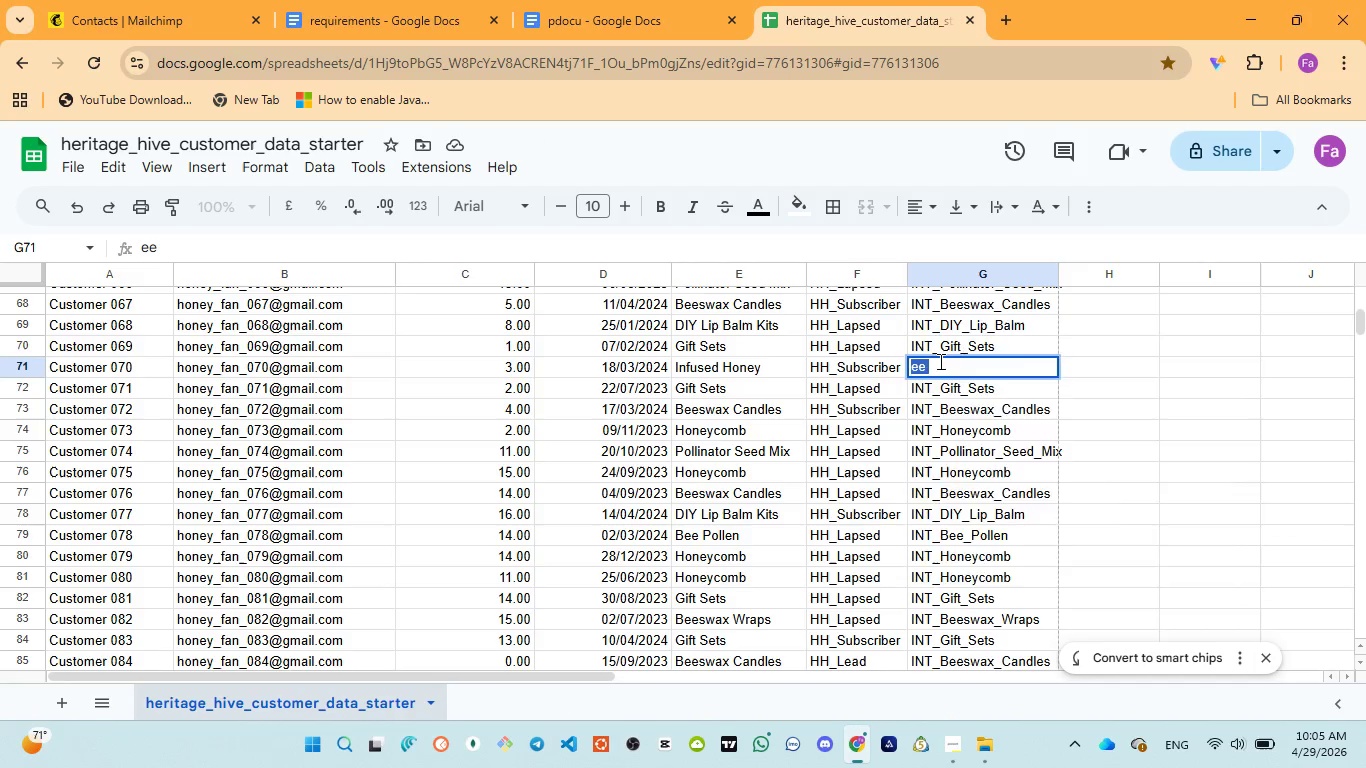 
key(Control+V)
 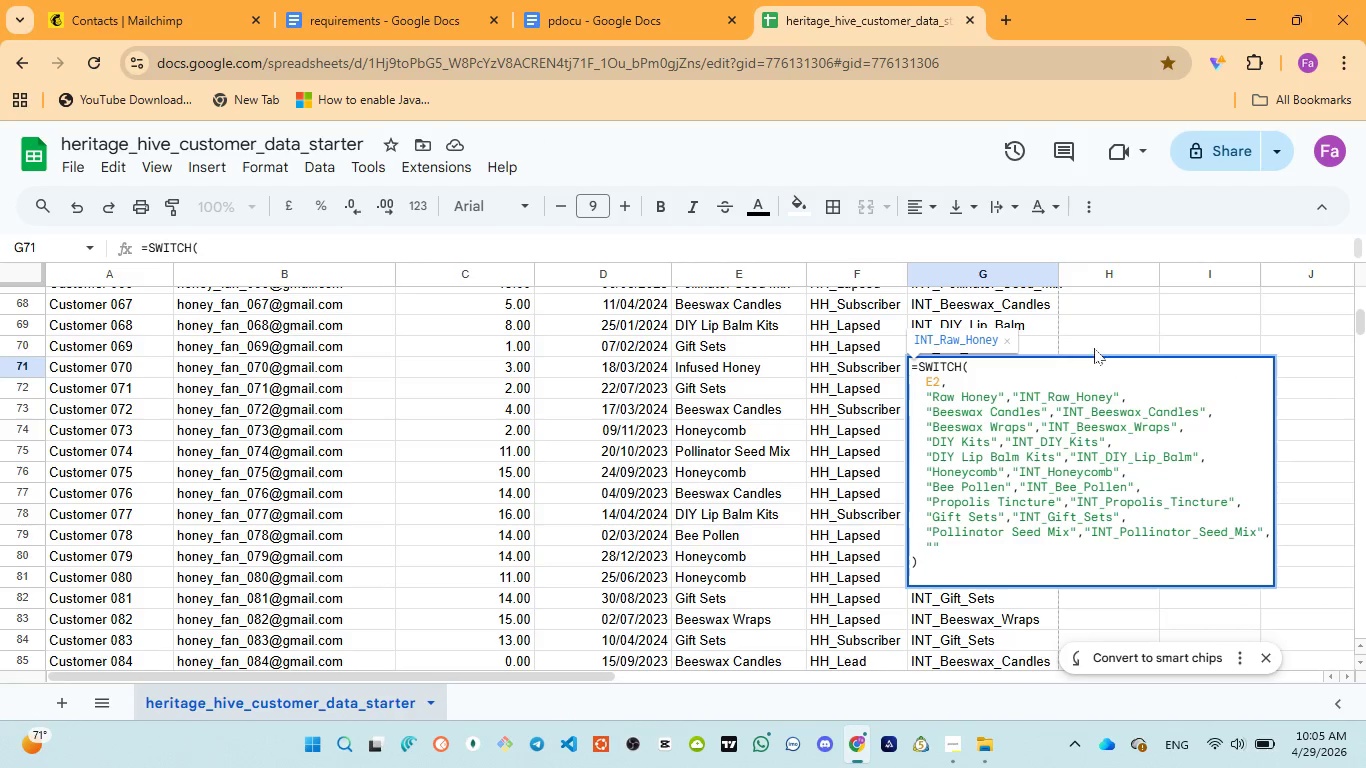 
left_click([1094, 345])
 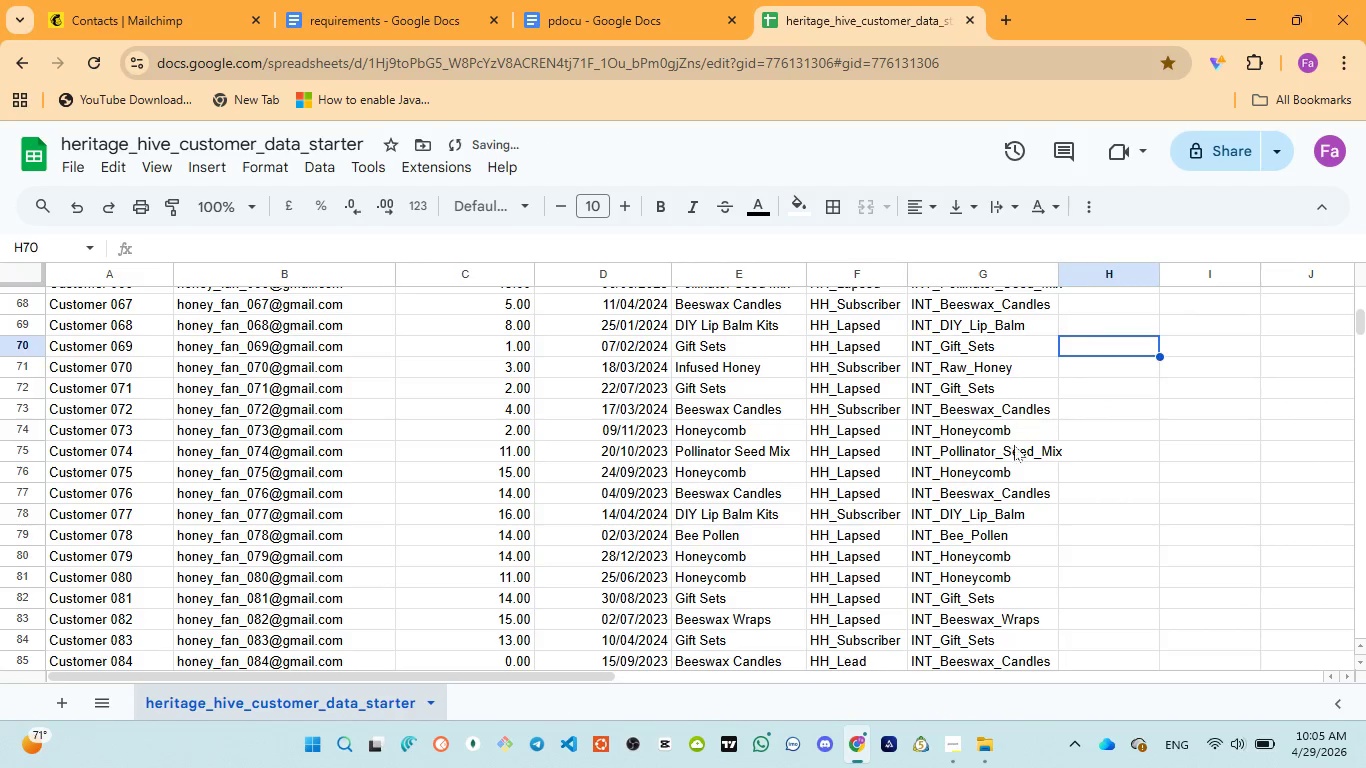 
scroll: coordinate [1002, 522], scroll_direction: down, amount: 4.0
 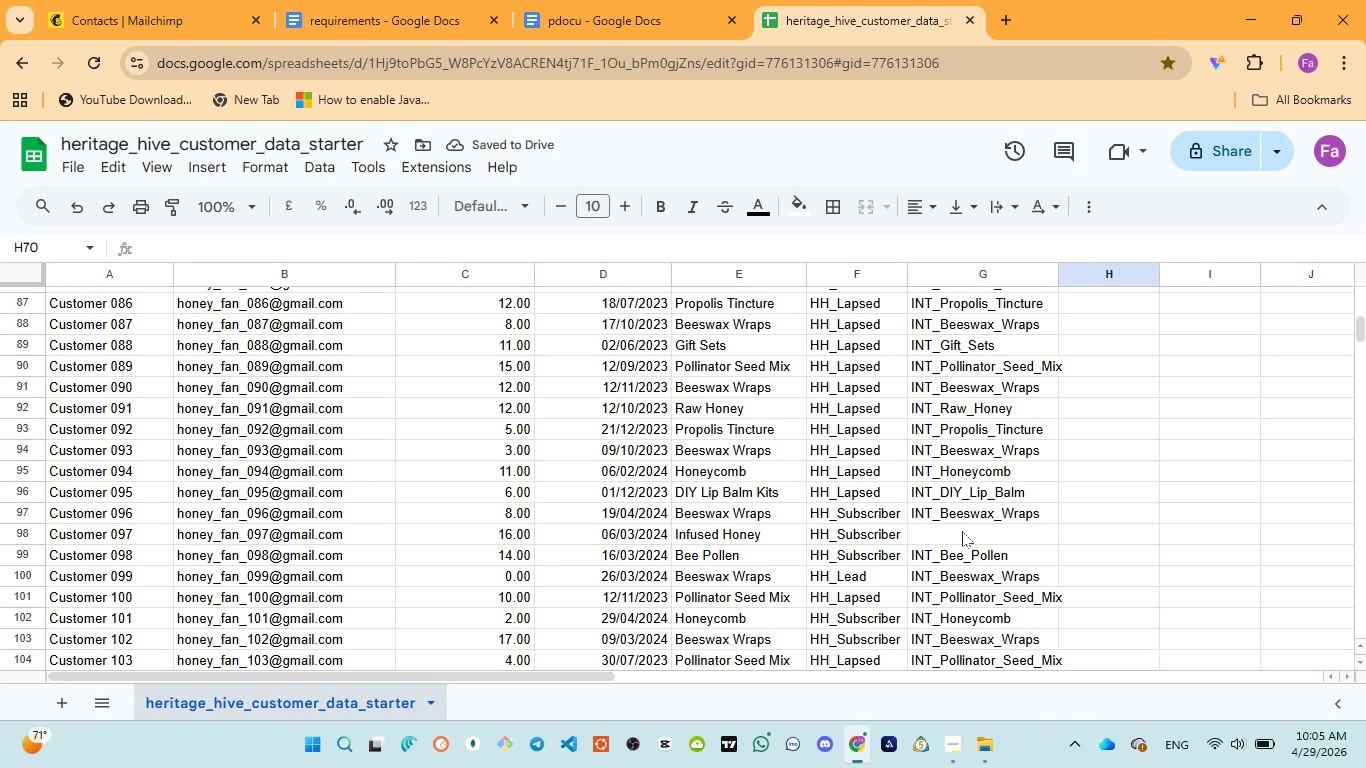 
left_click([962, 531])
 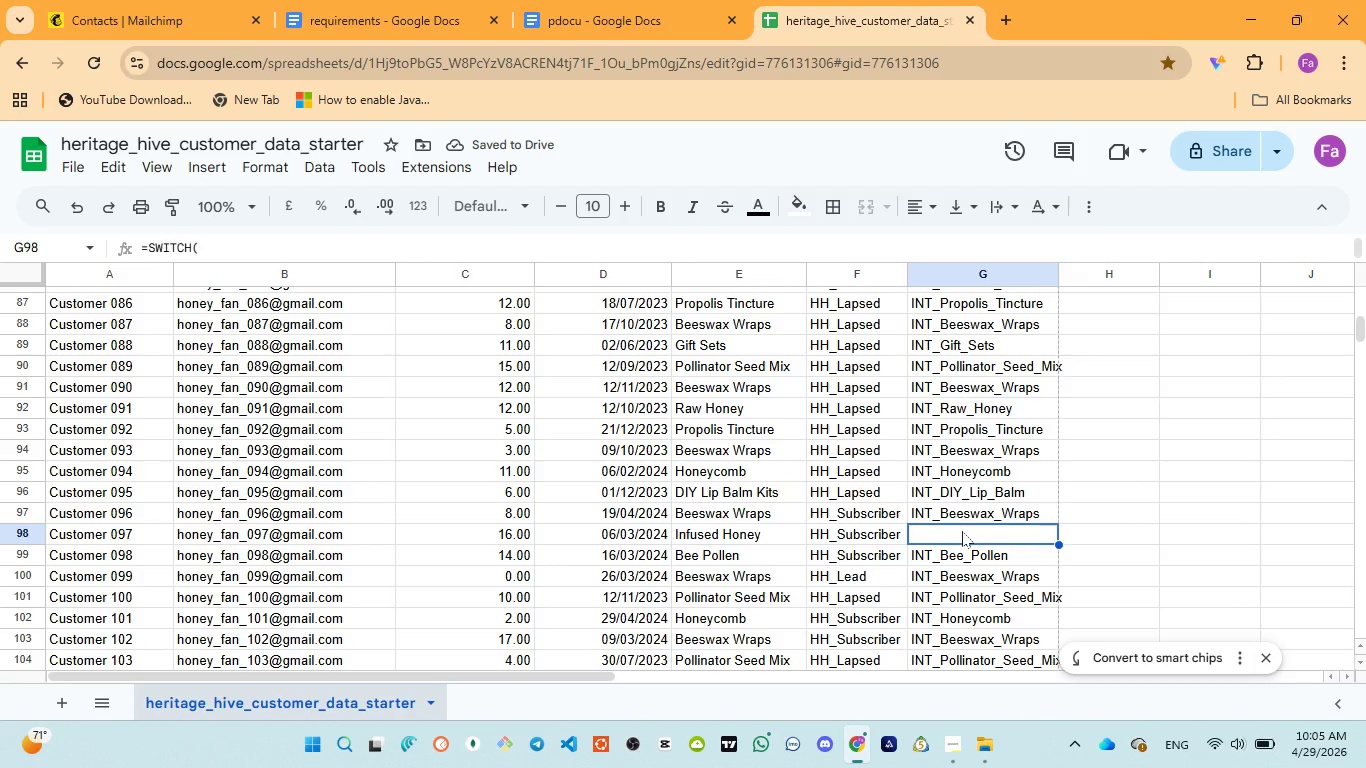 
key(X)
 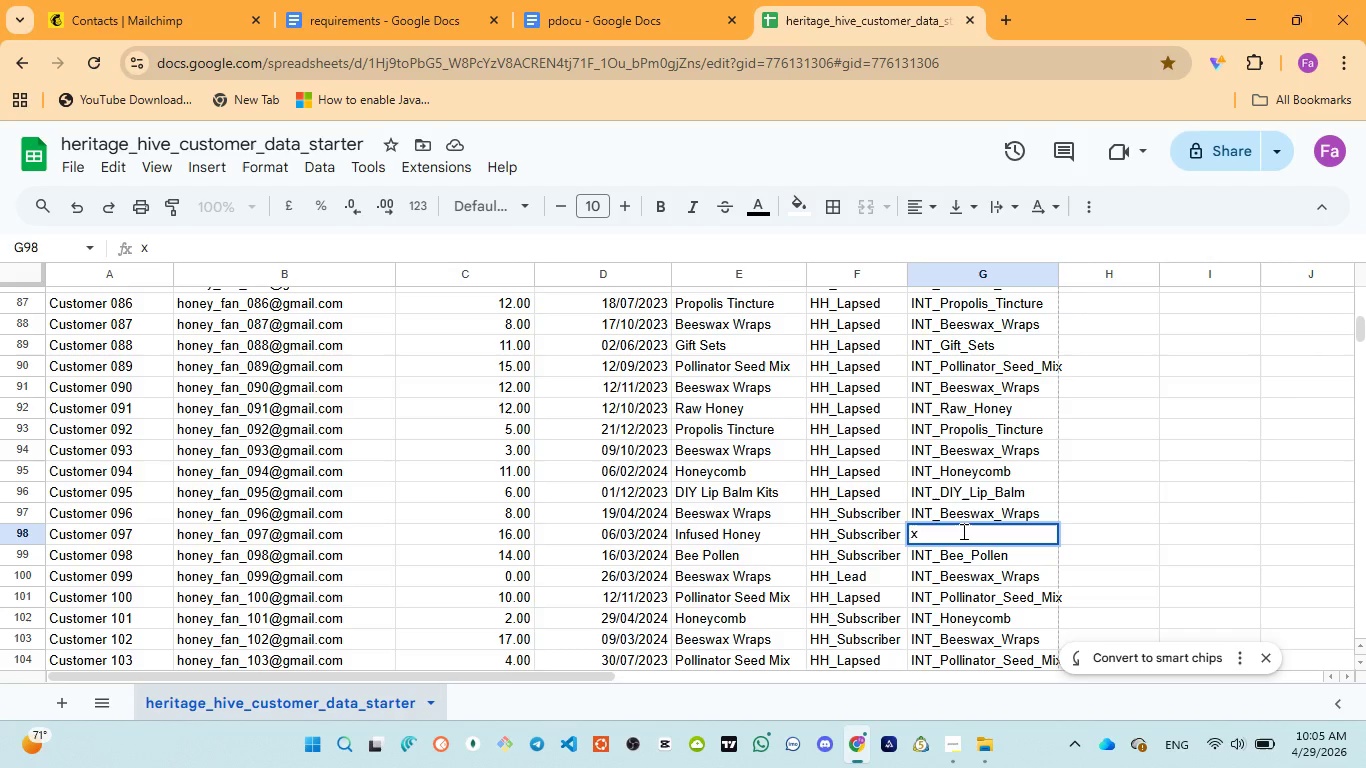 
key(Control+A)
 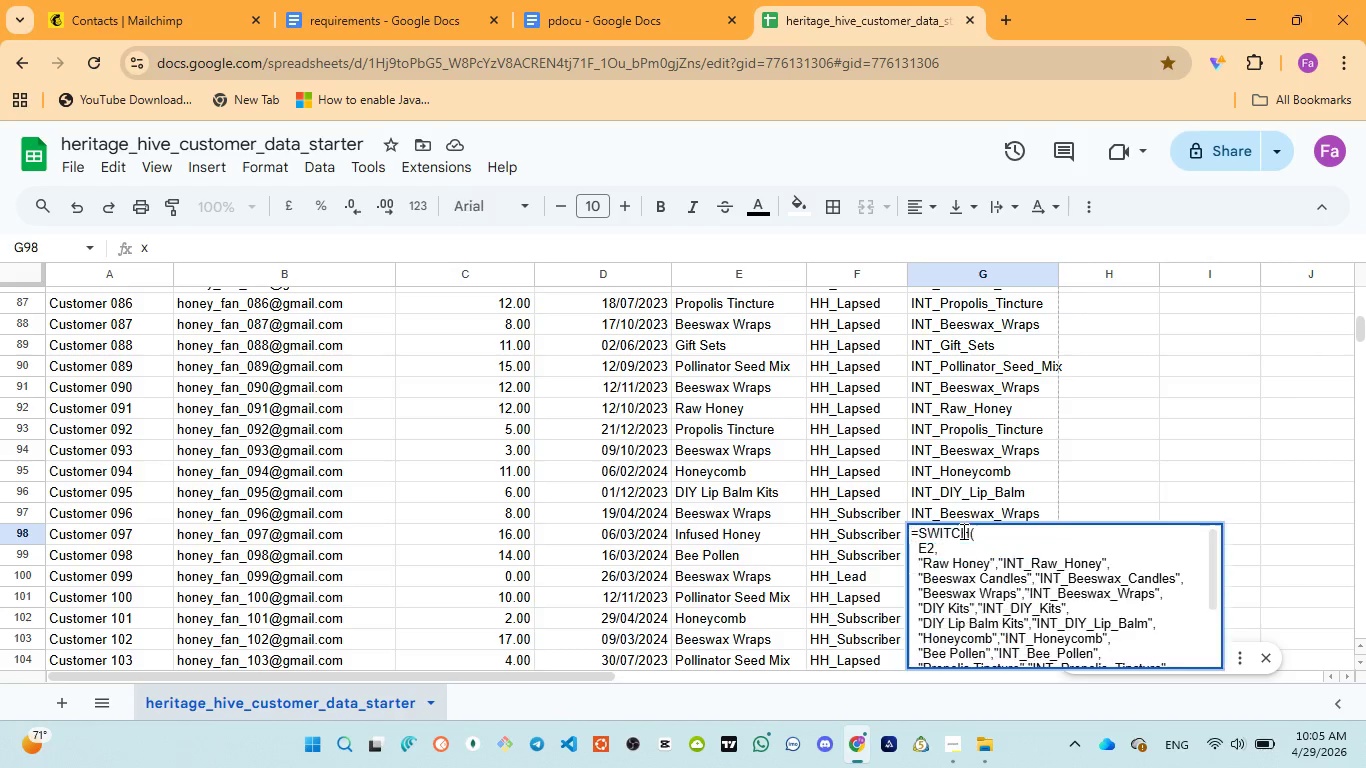 
key(Control+V)
 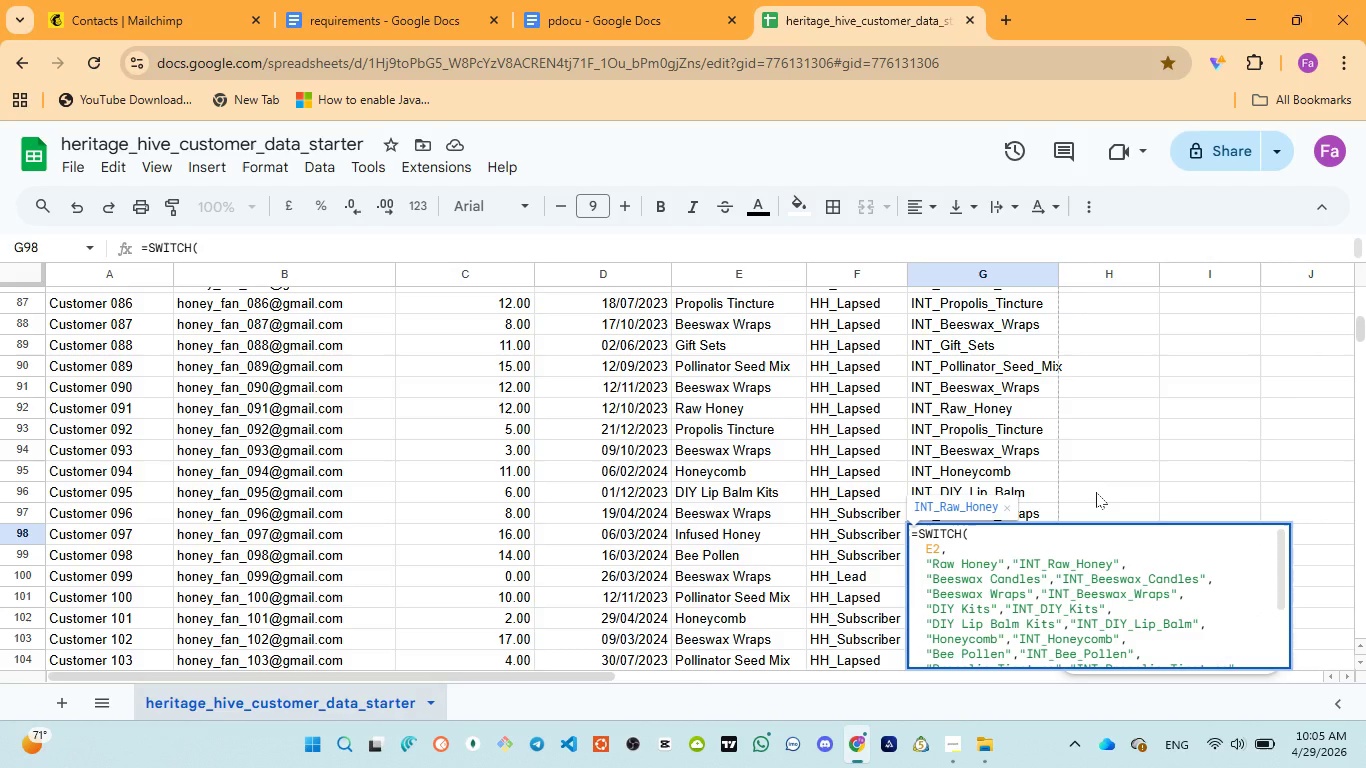 
left_click([1096, 492])
 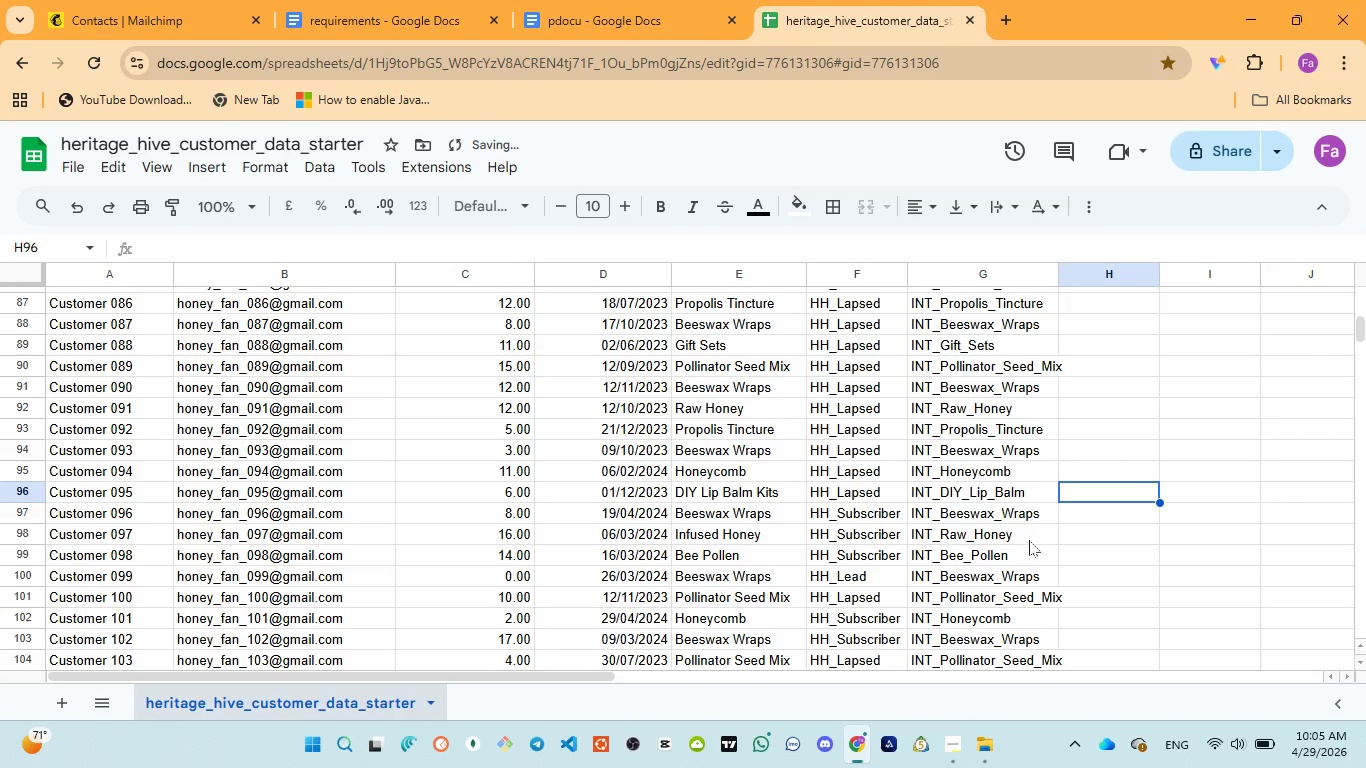 
scroll: coordinate [1026, 545], scroll_direction: down, amount: 3.0
 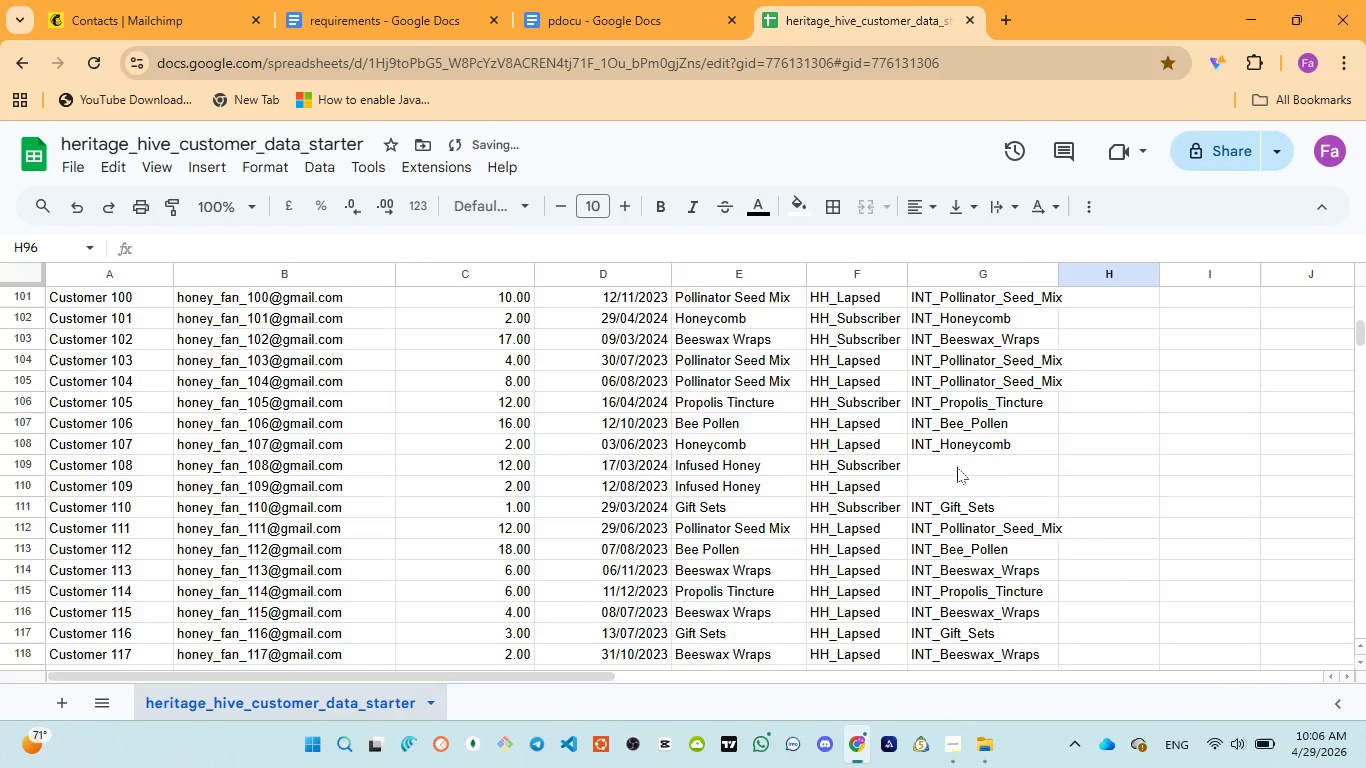 
left_click([952, 461])
 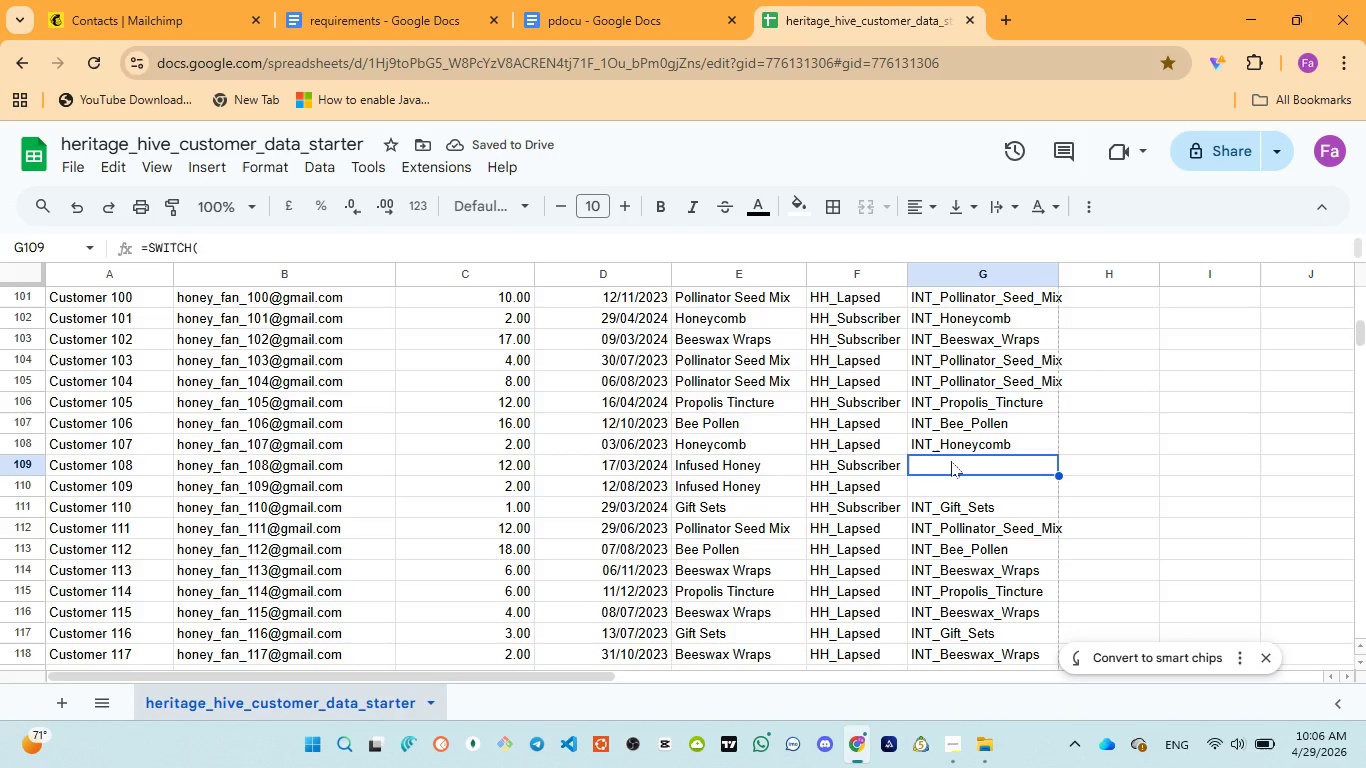 
type(dd)
 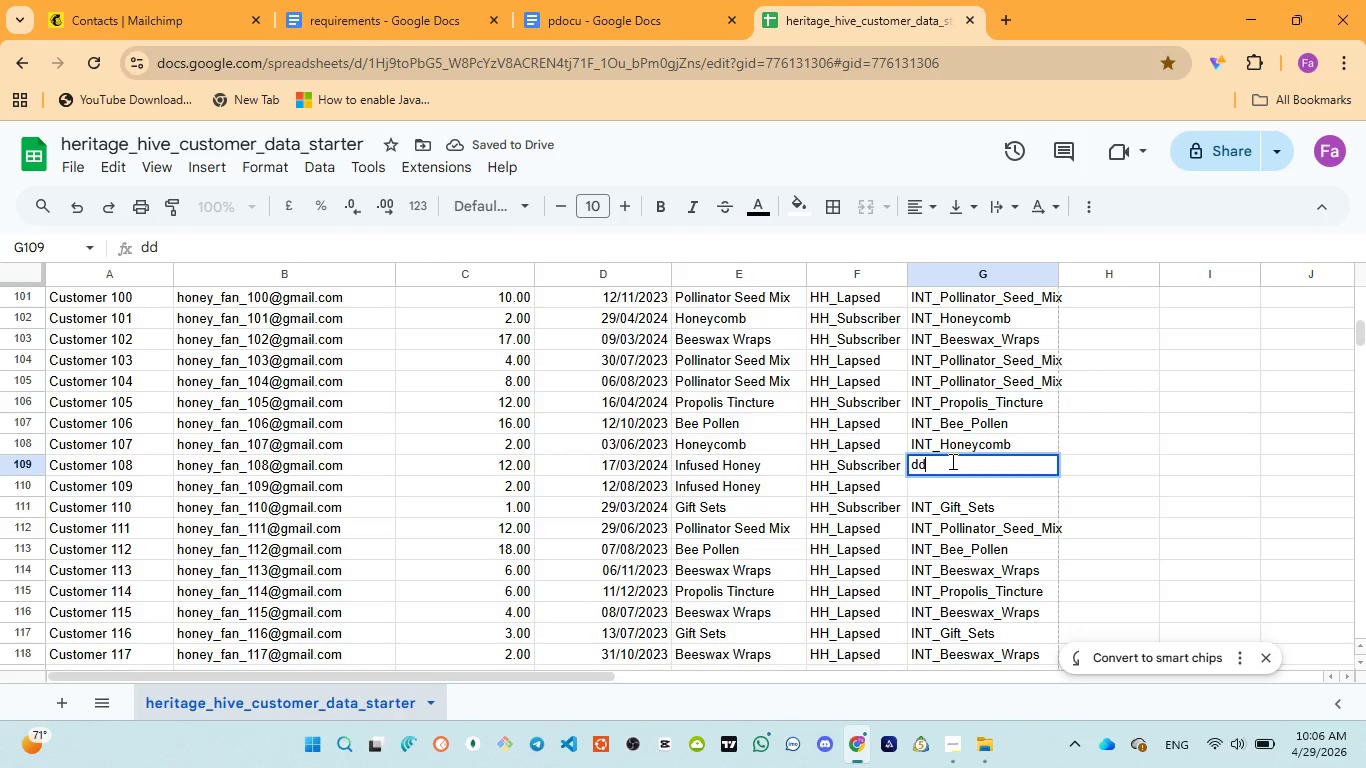 
key(Control+A)
 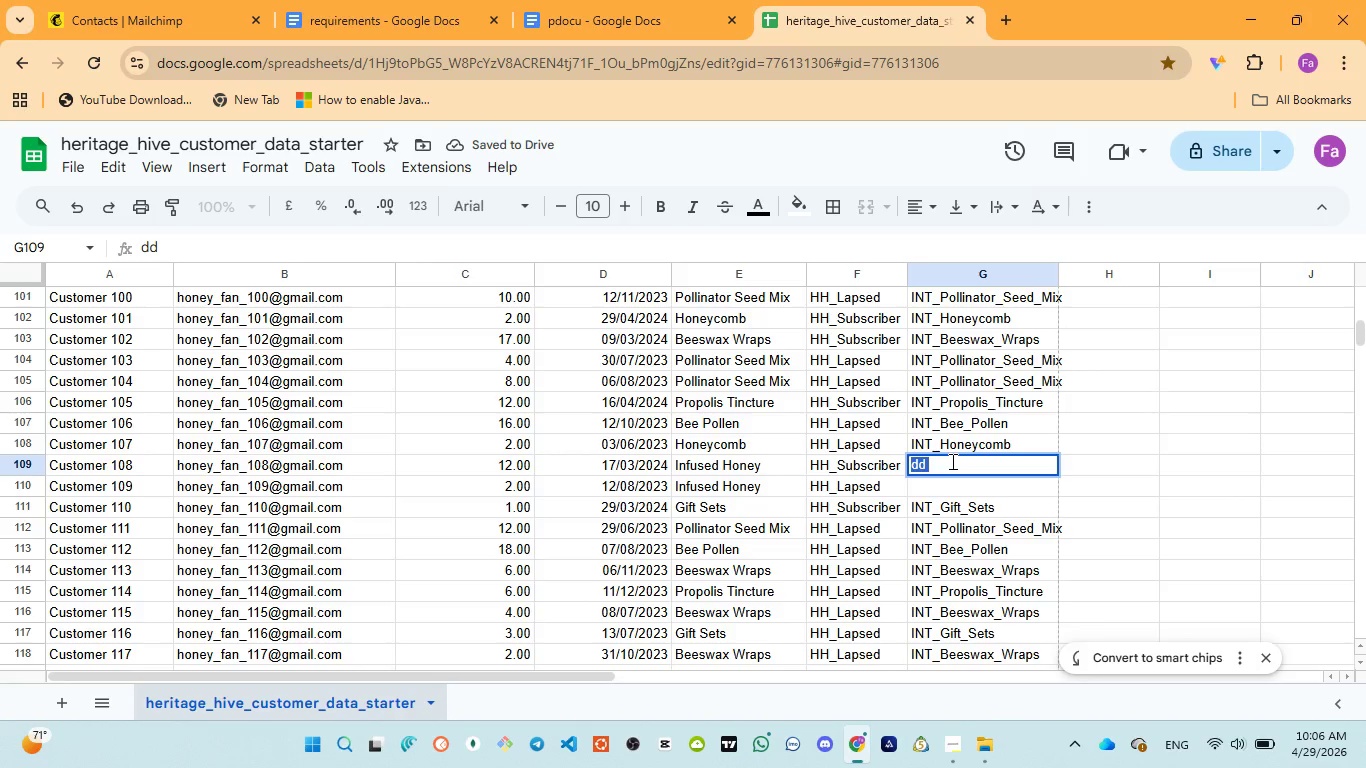 
key(Control+V)
 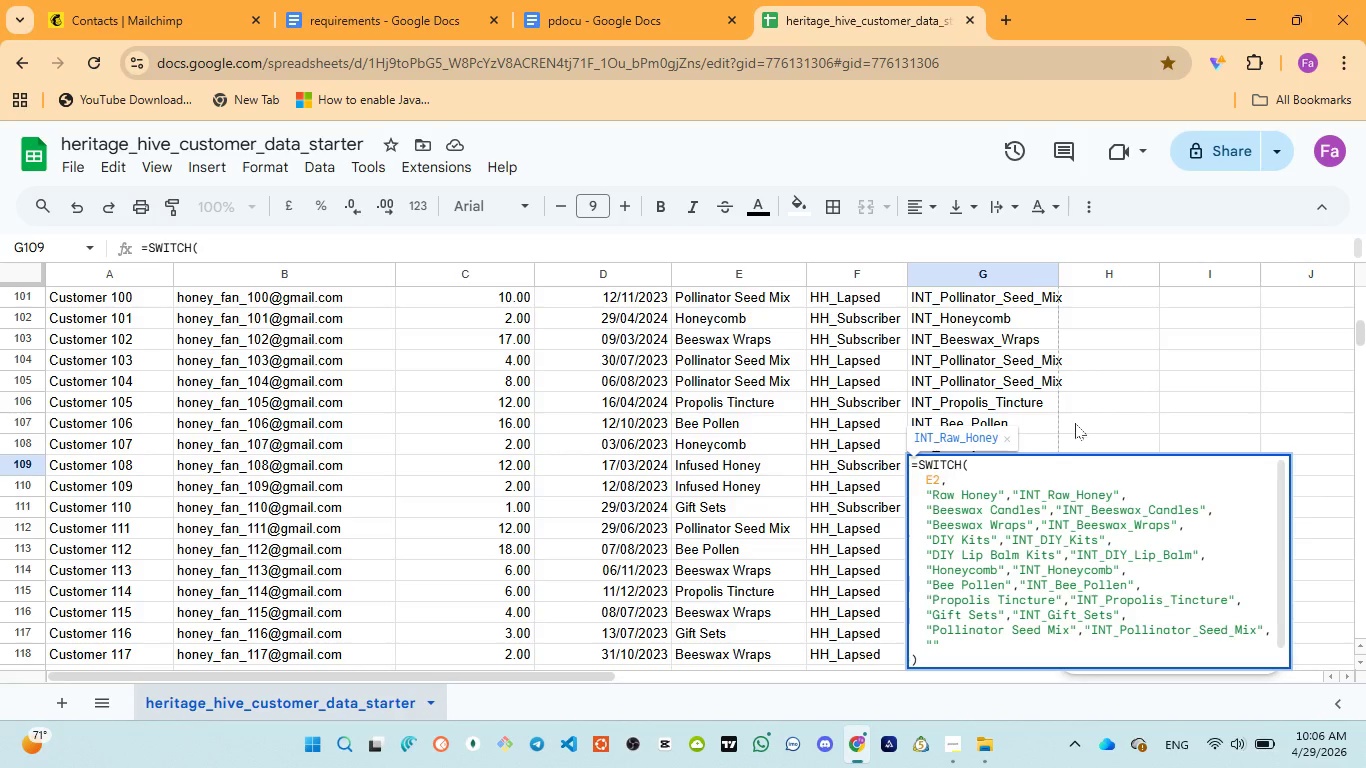 
left_click([1076, 423])
 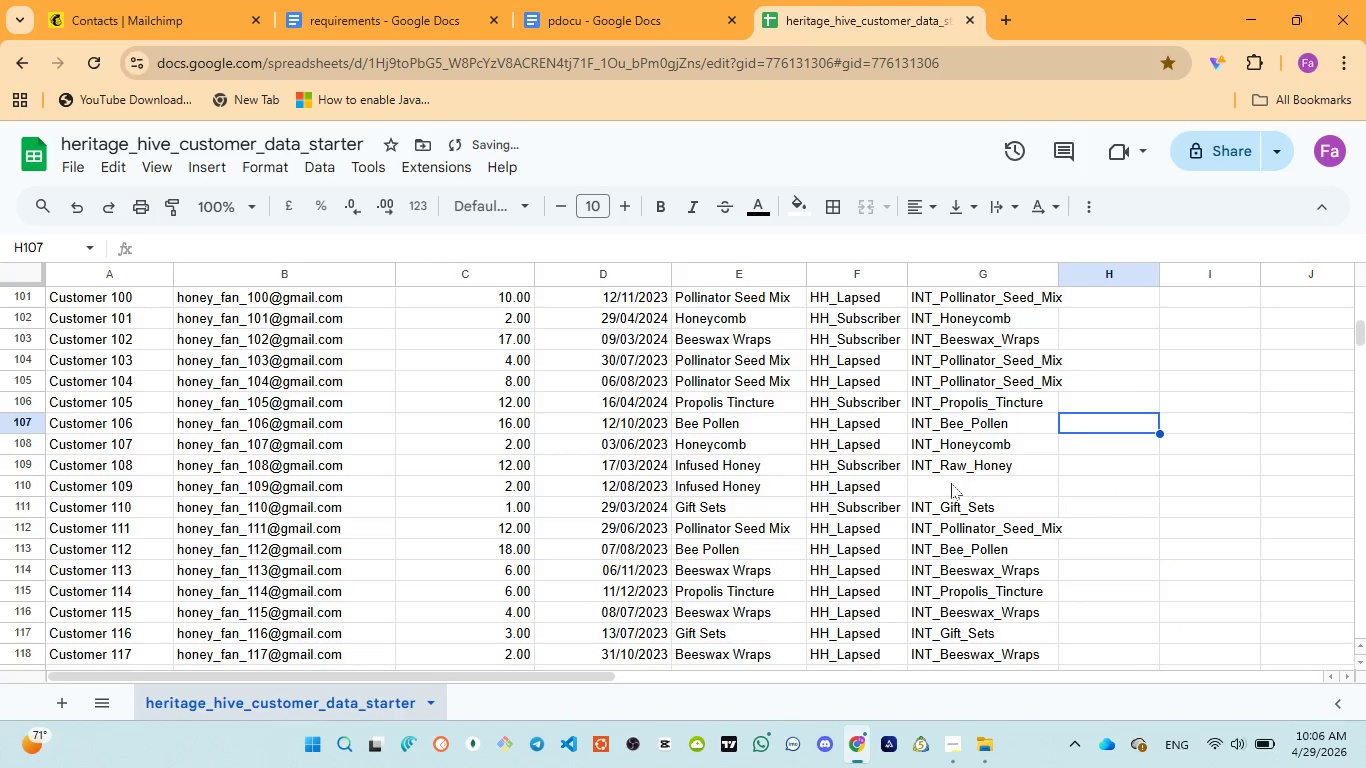 
left_click([950, 483])
 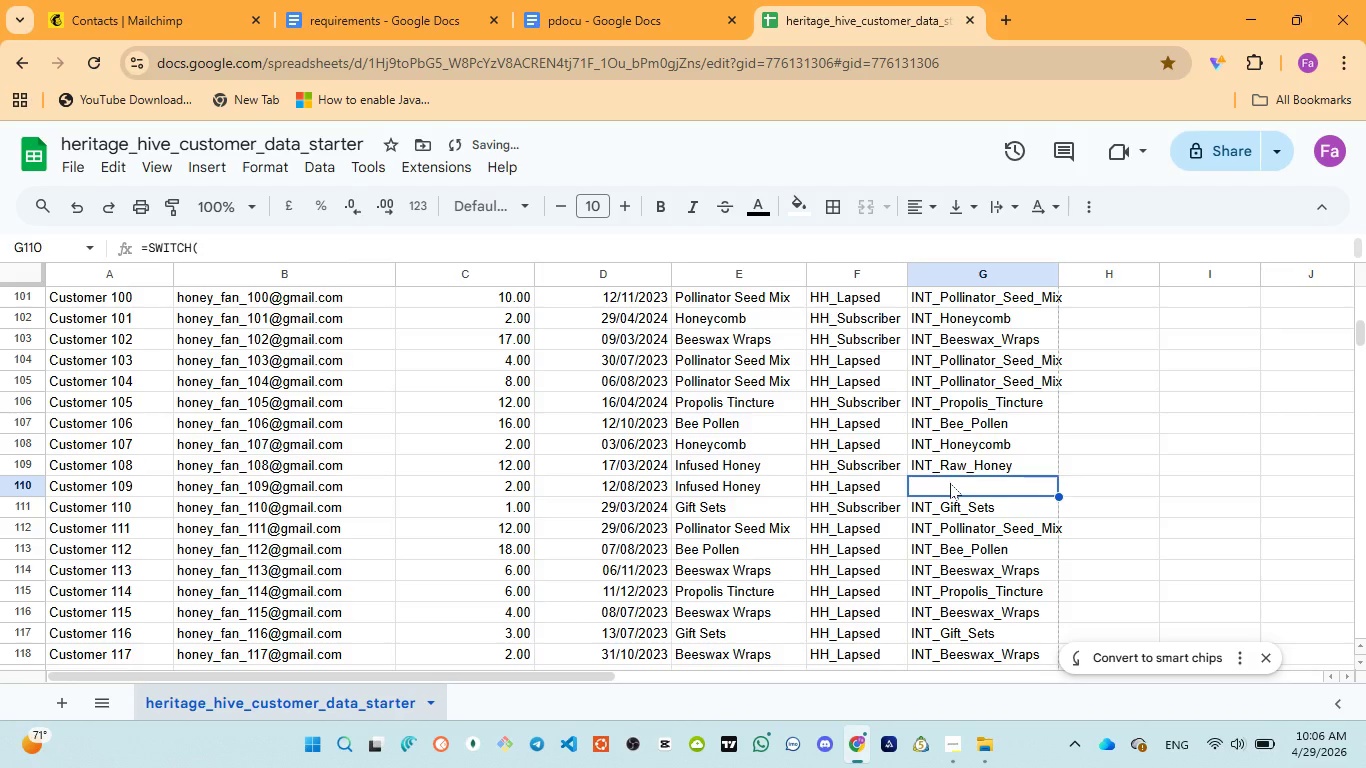 
type(cd)
 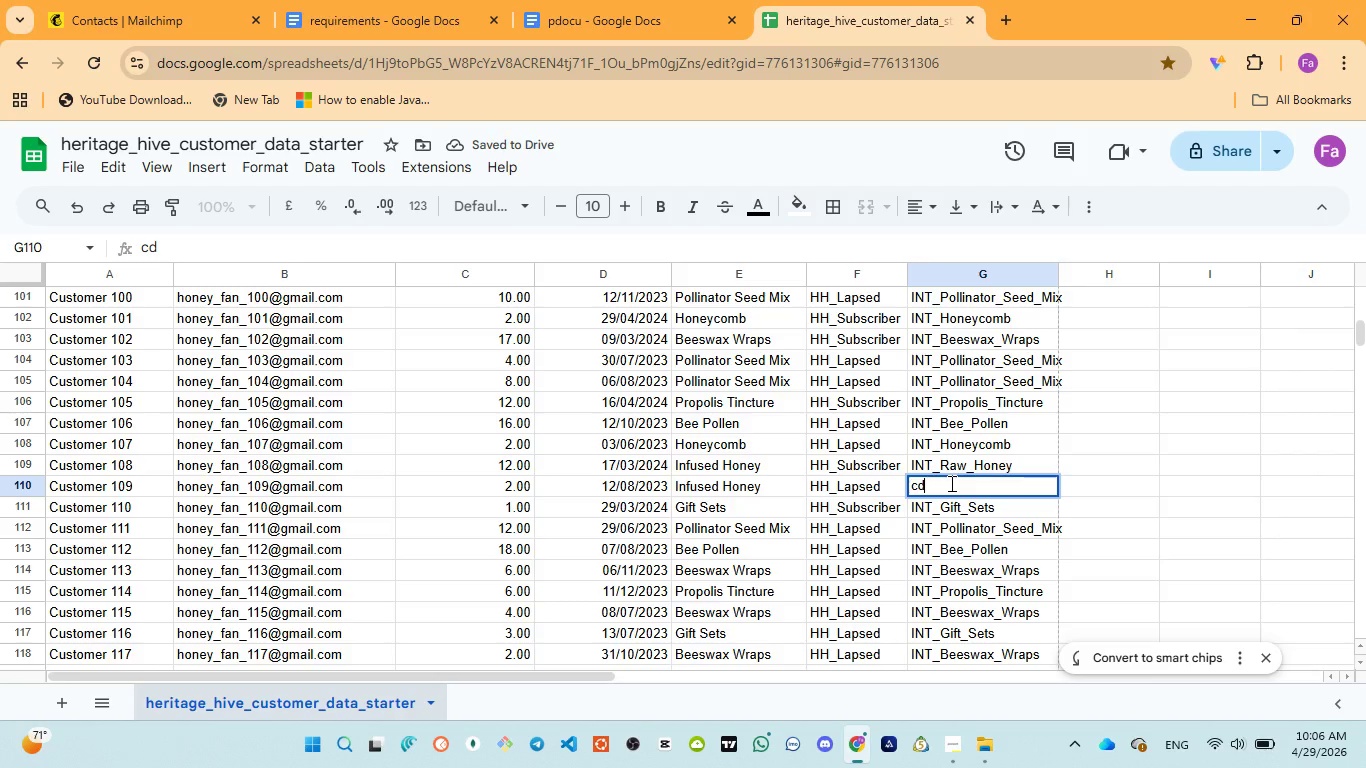 
key(Control+A)
 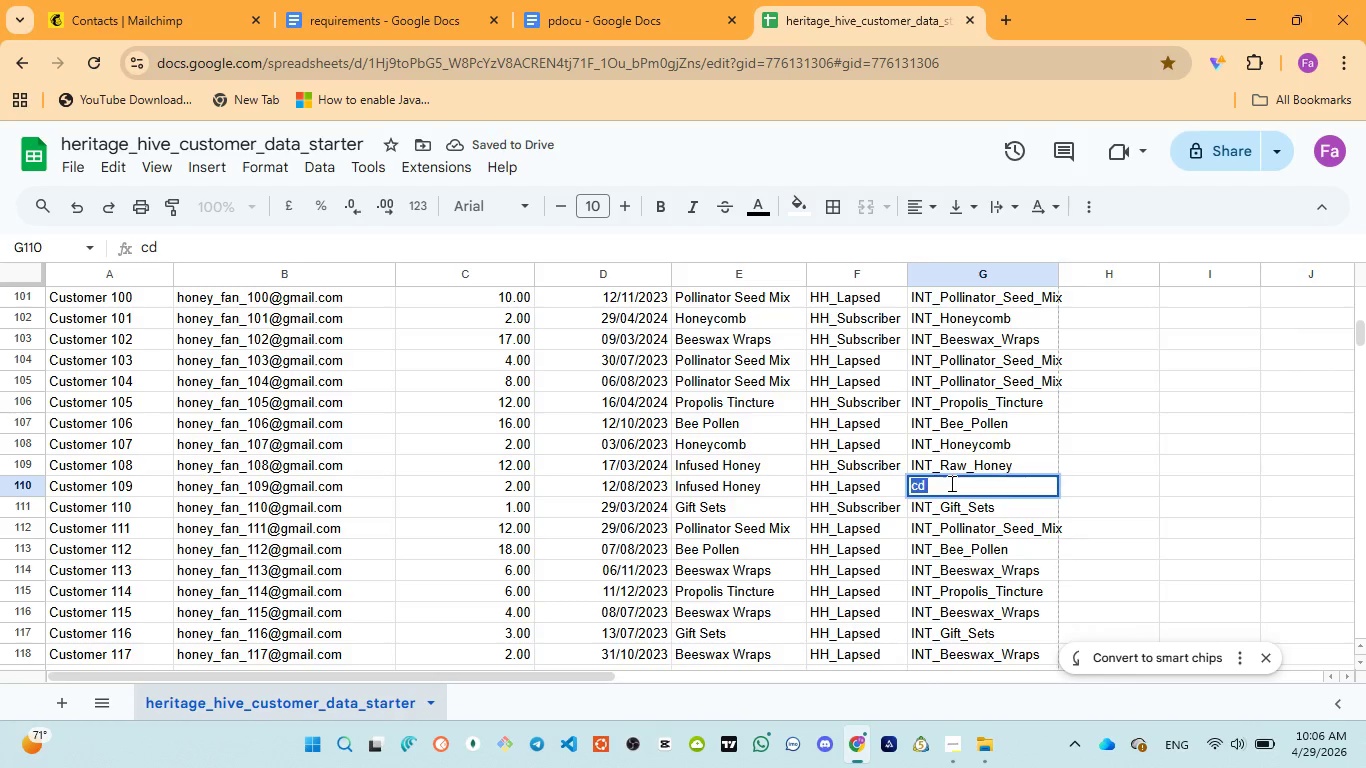 
key(Control+V)
 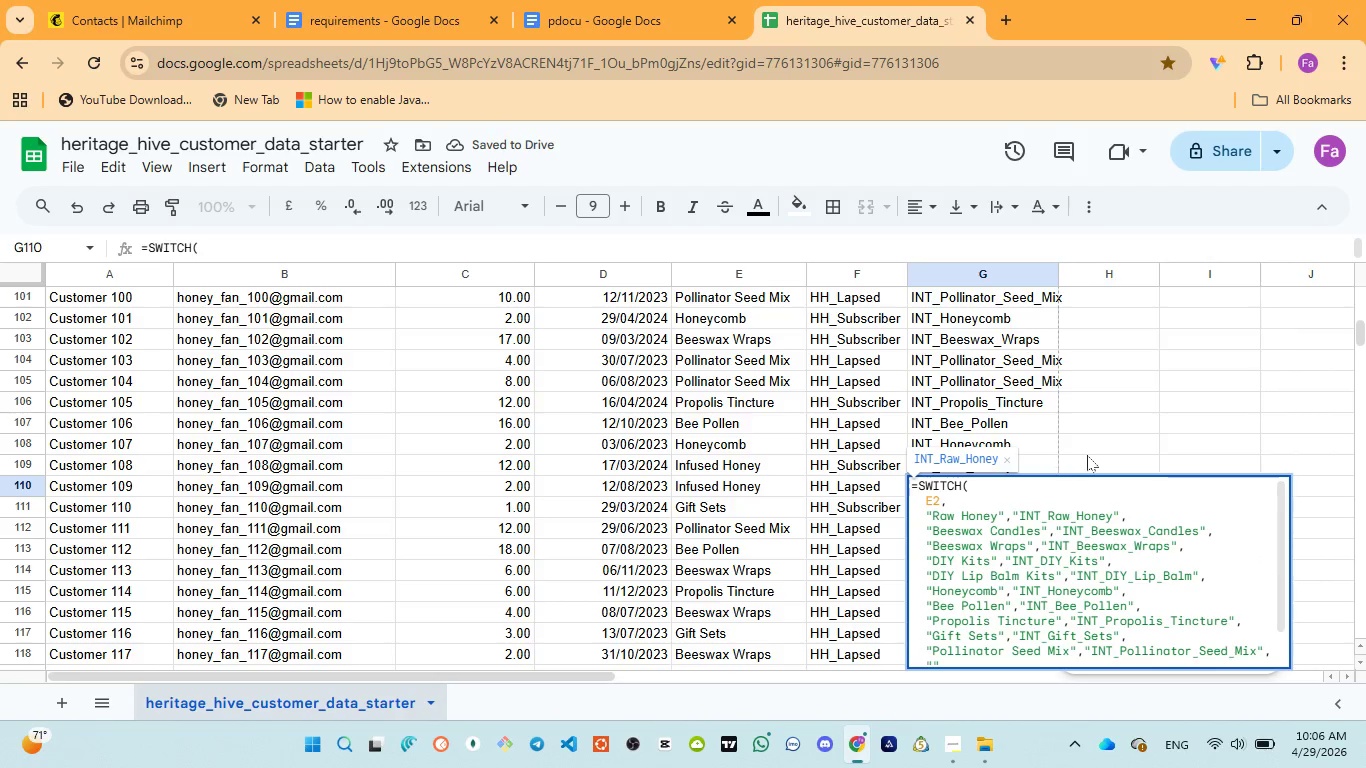 
left_click([1087, 455])
 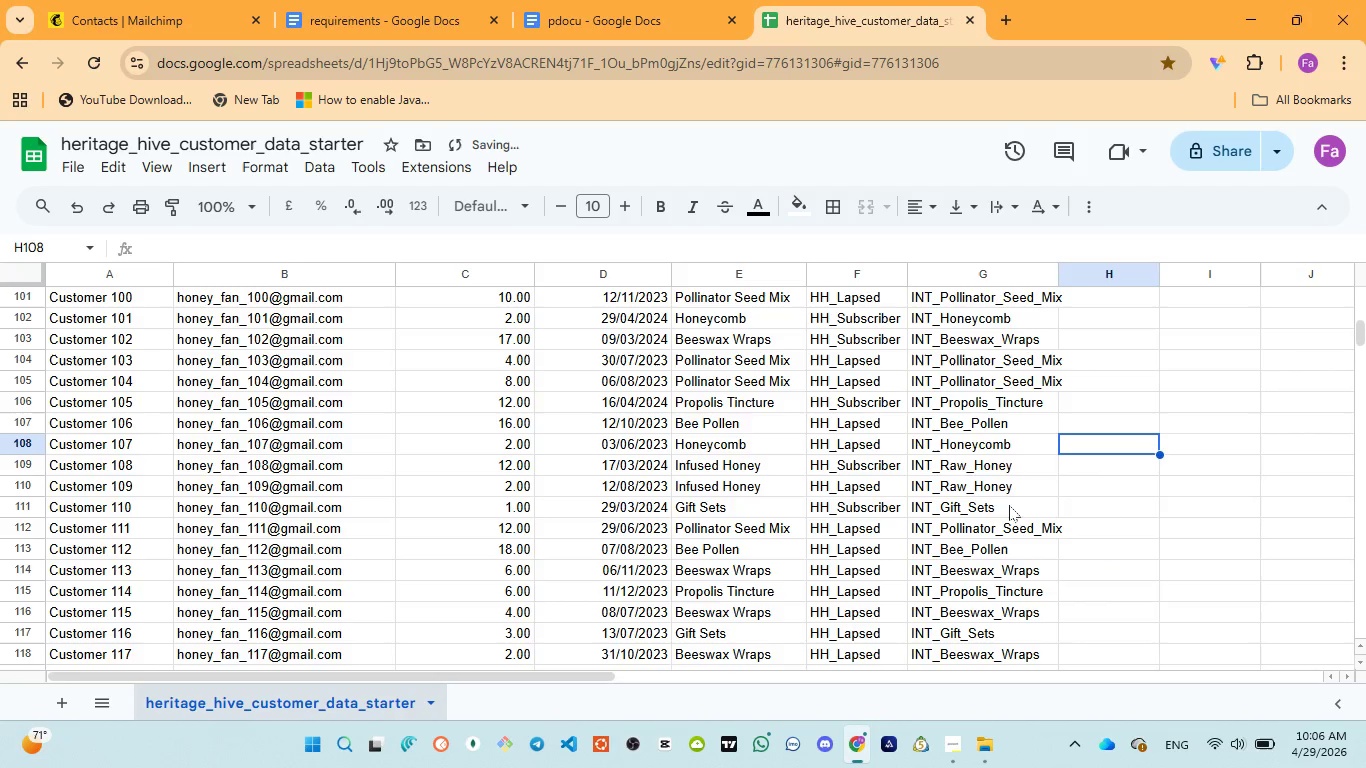 
scroll: coordinate [994, 519], scroll_direction: down, amount: 2.0
 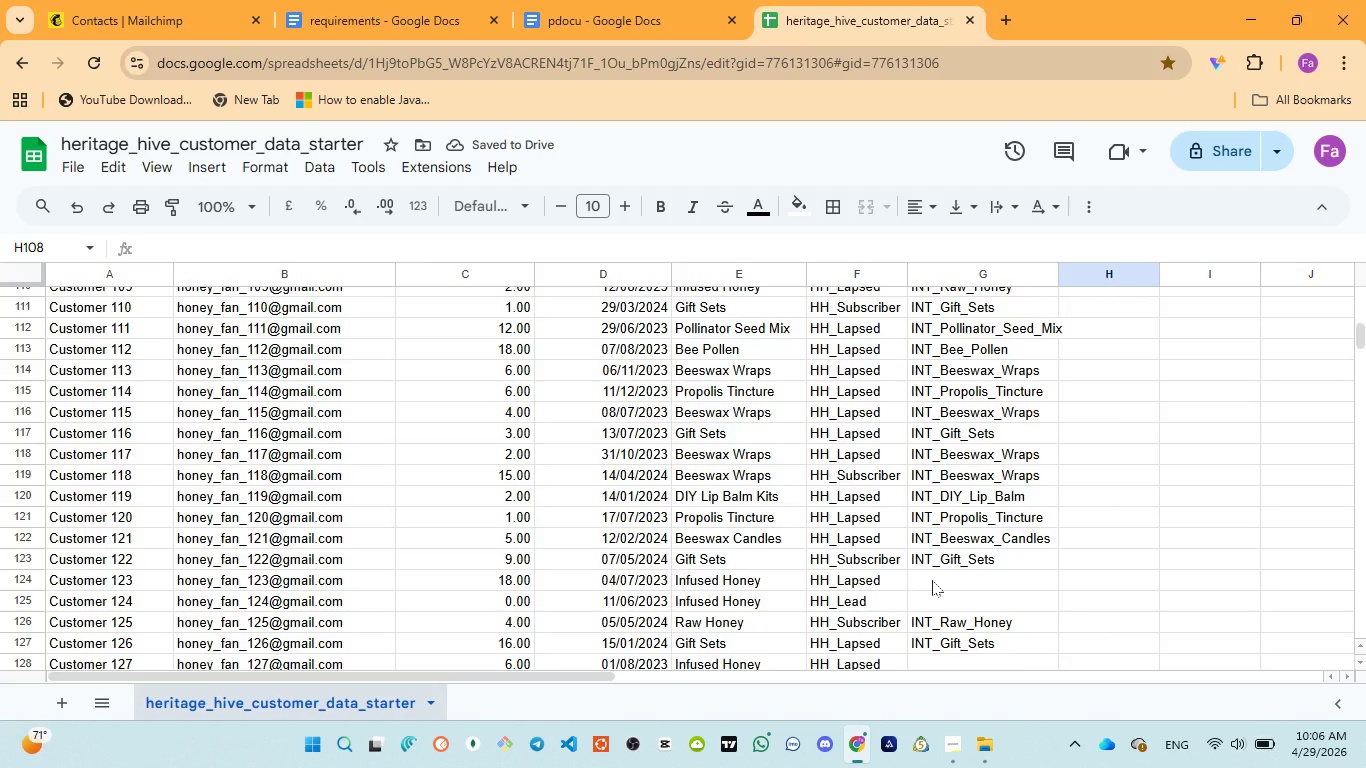 
left_click([932, 580])
 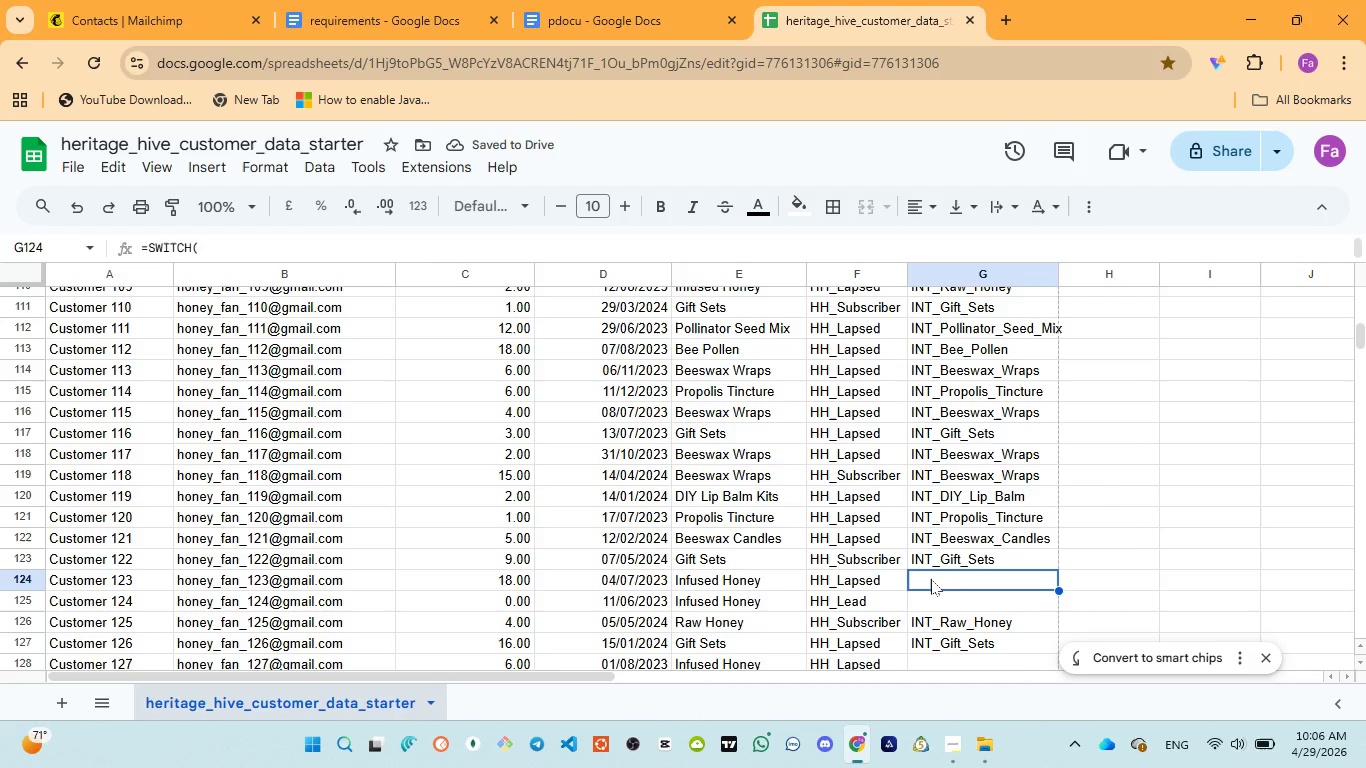 
type(sd)
 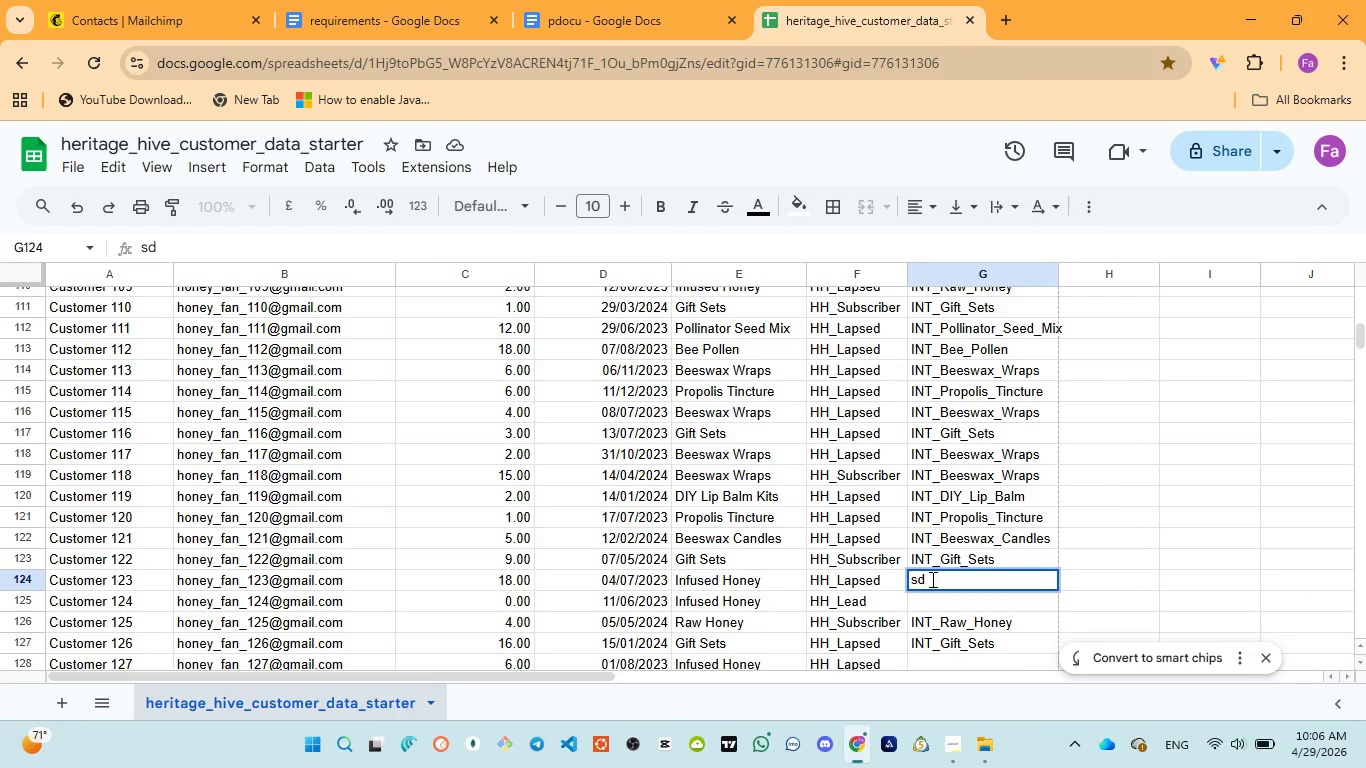 
key(Control+A)
 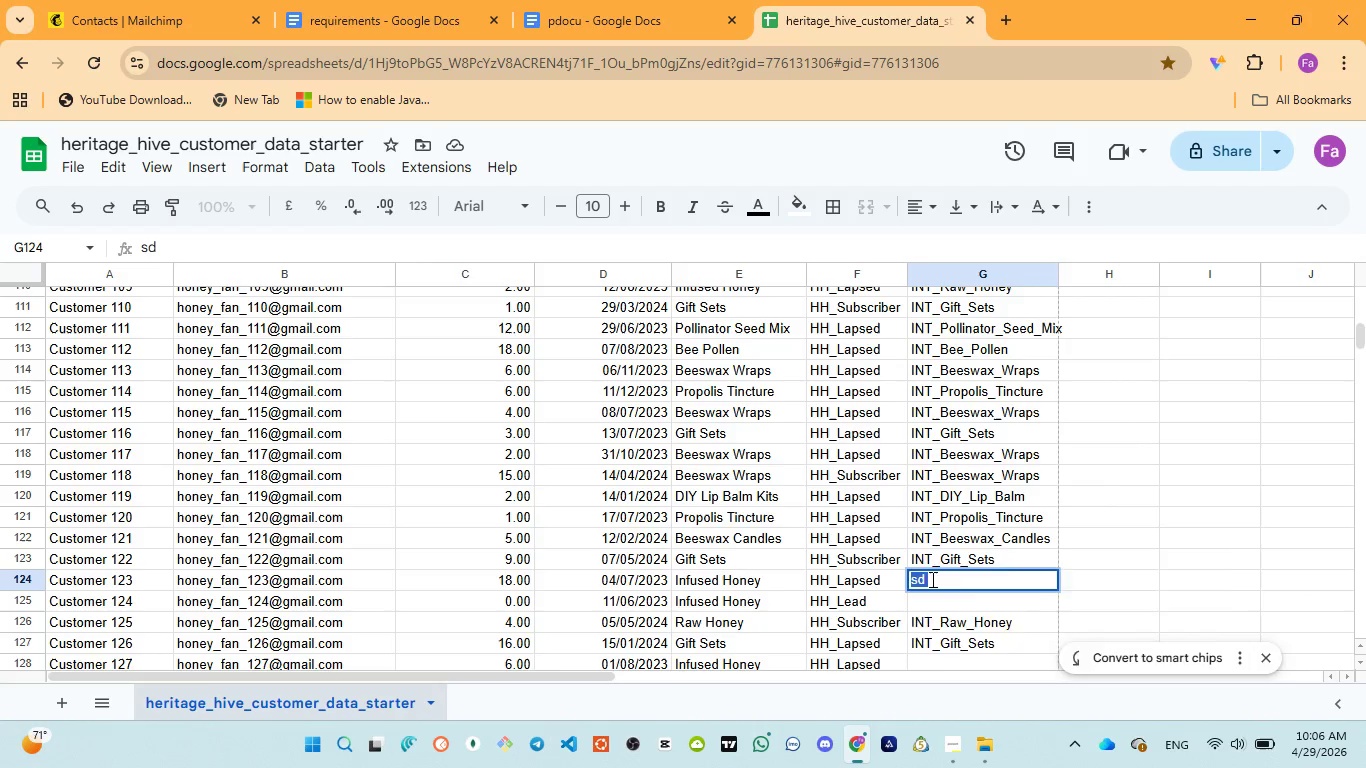 
key(Control+V)
 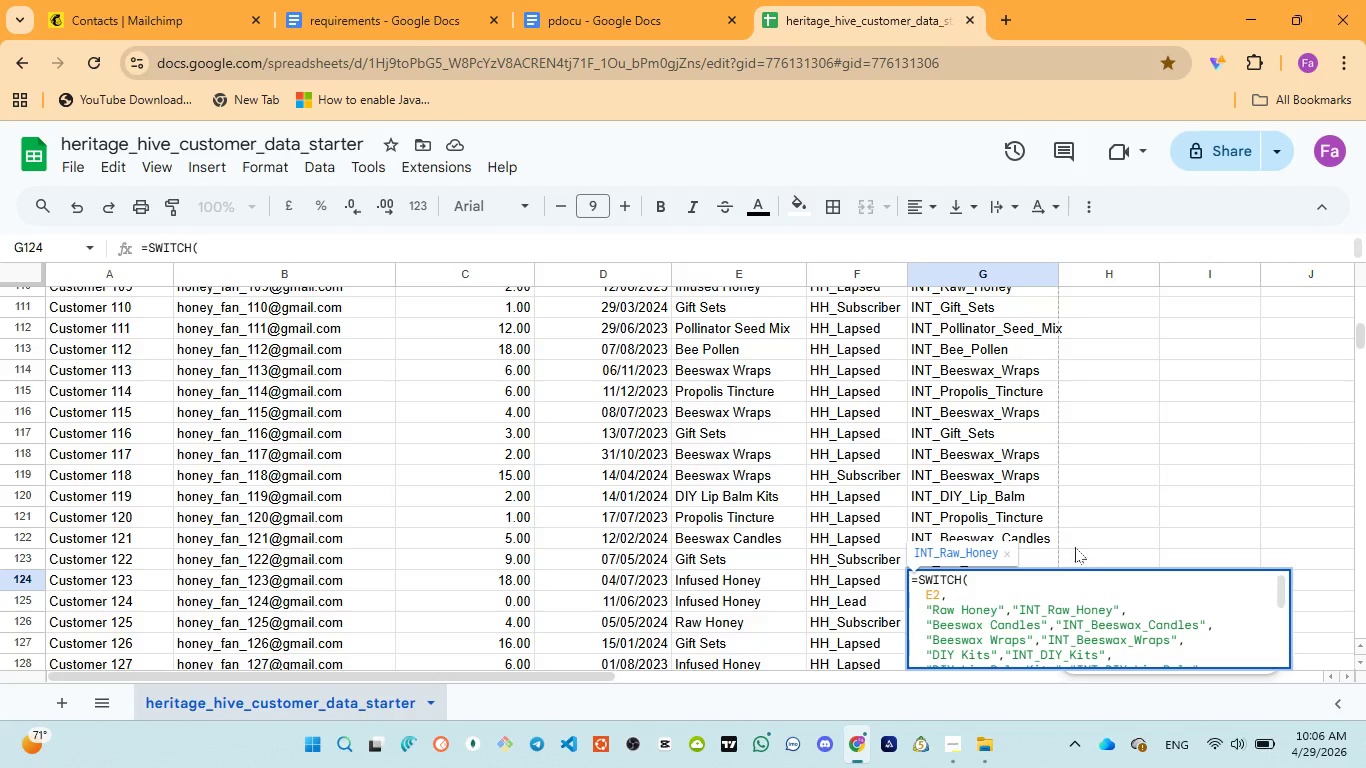 
left_click([1076, 547])
 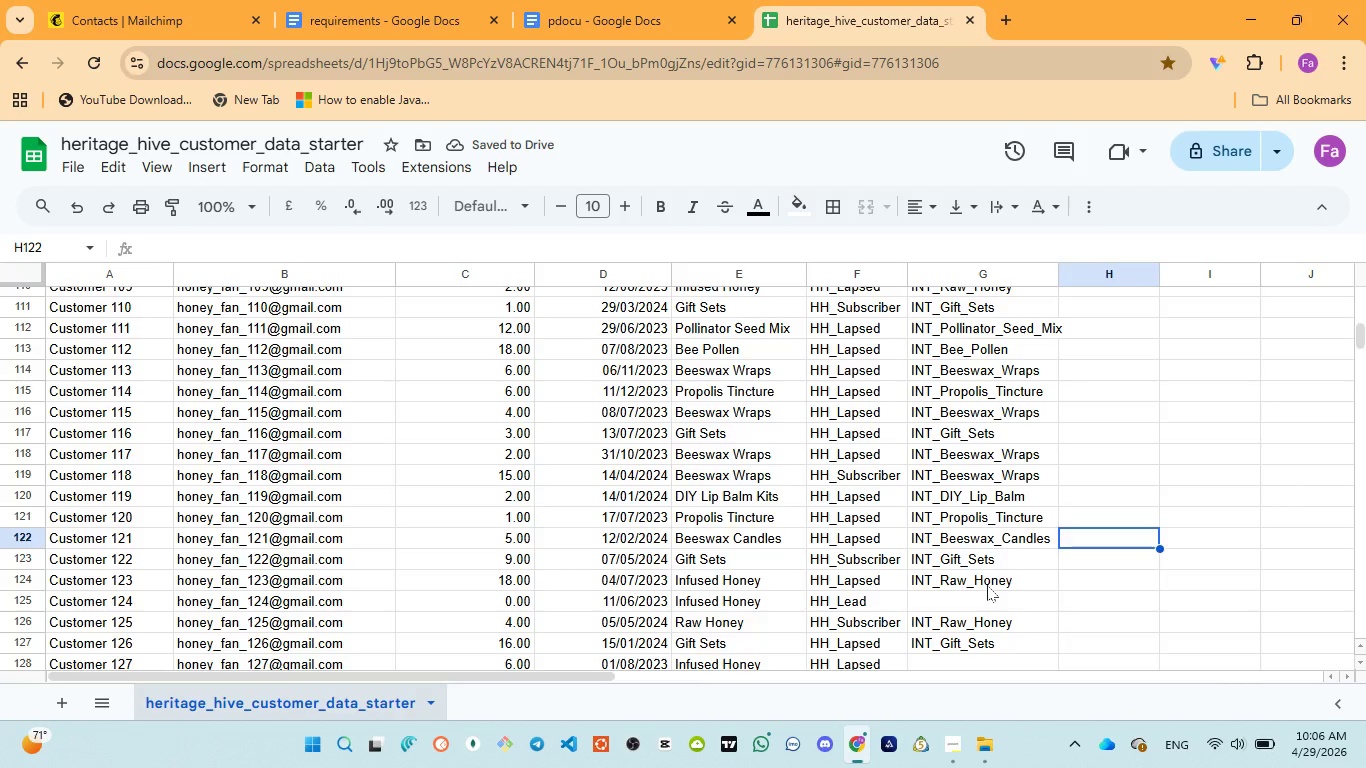 
left_click([940, 601])
 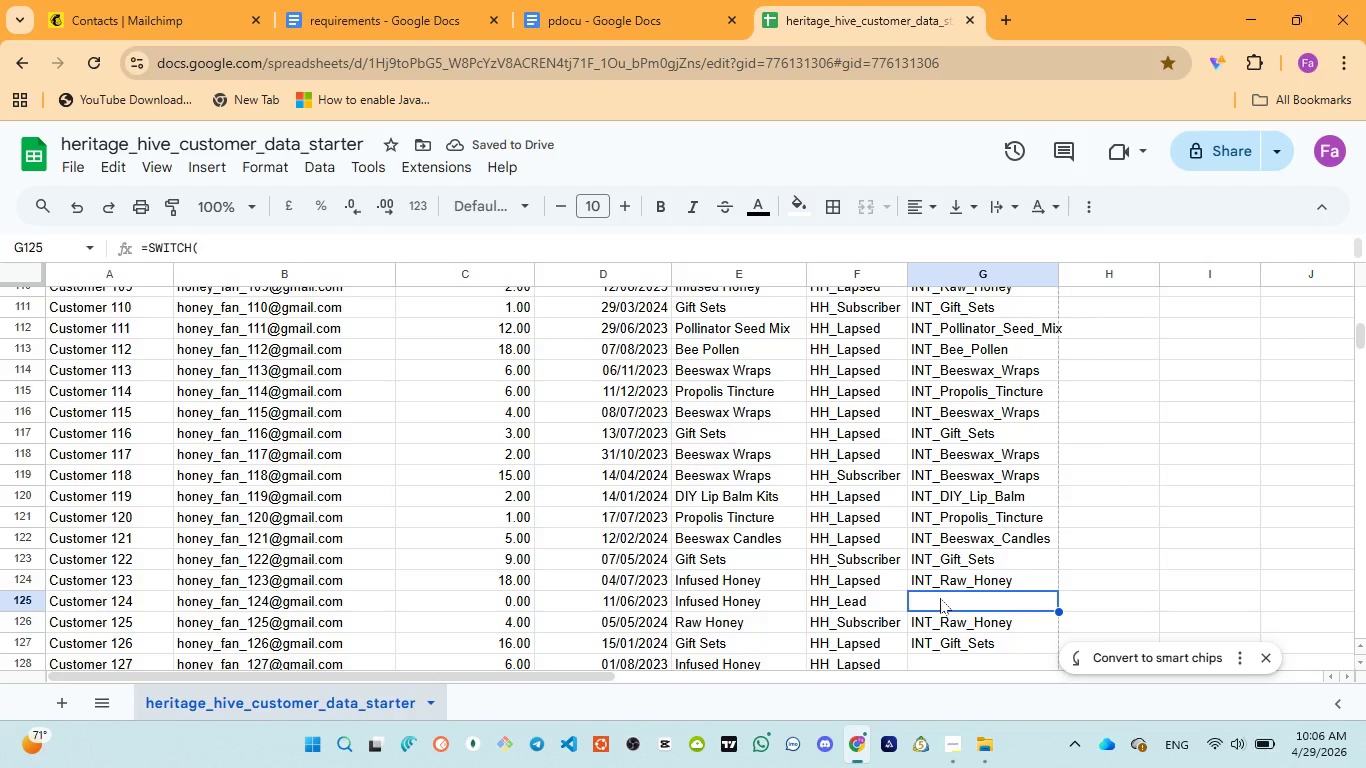 
type(ff)
 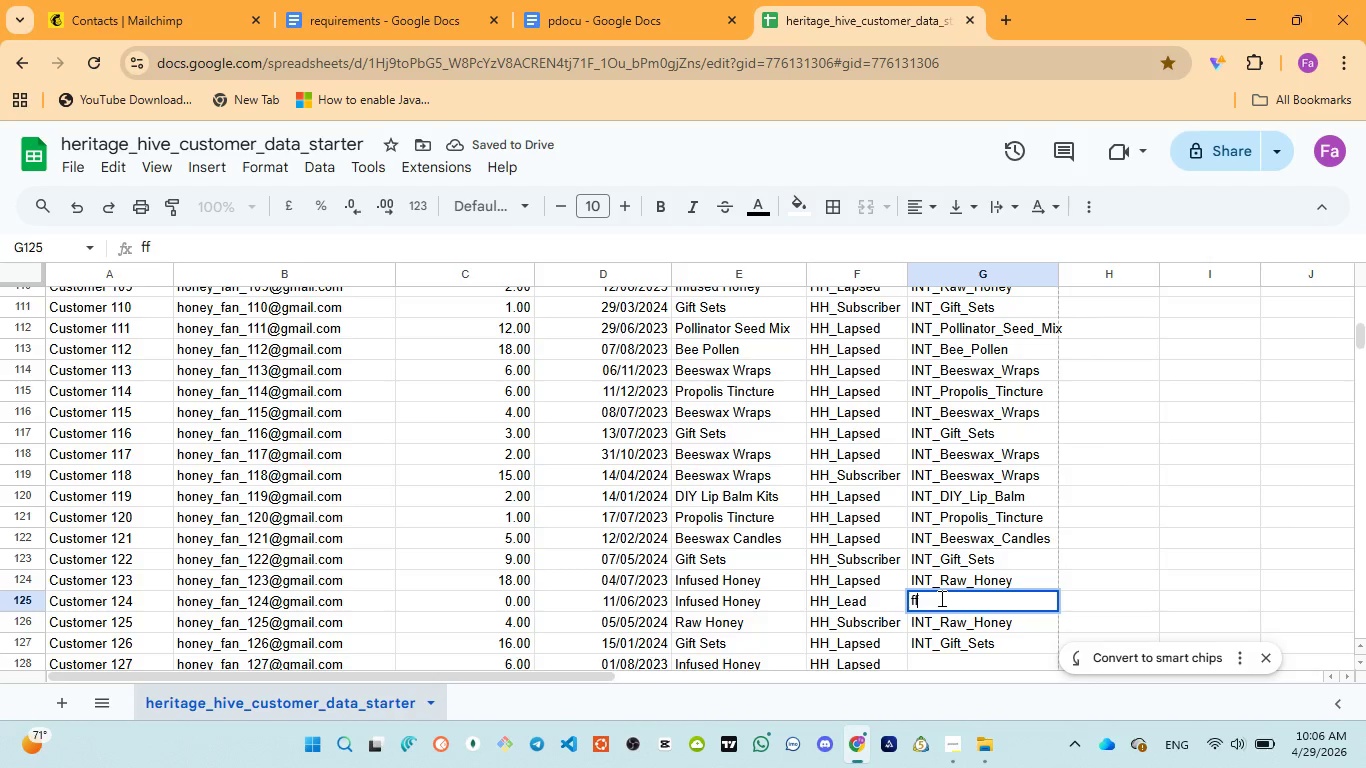 
key(Control+A)
 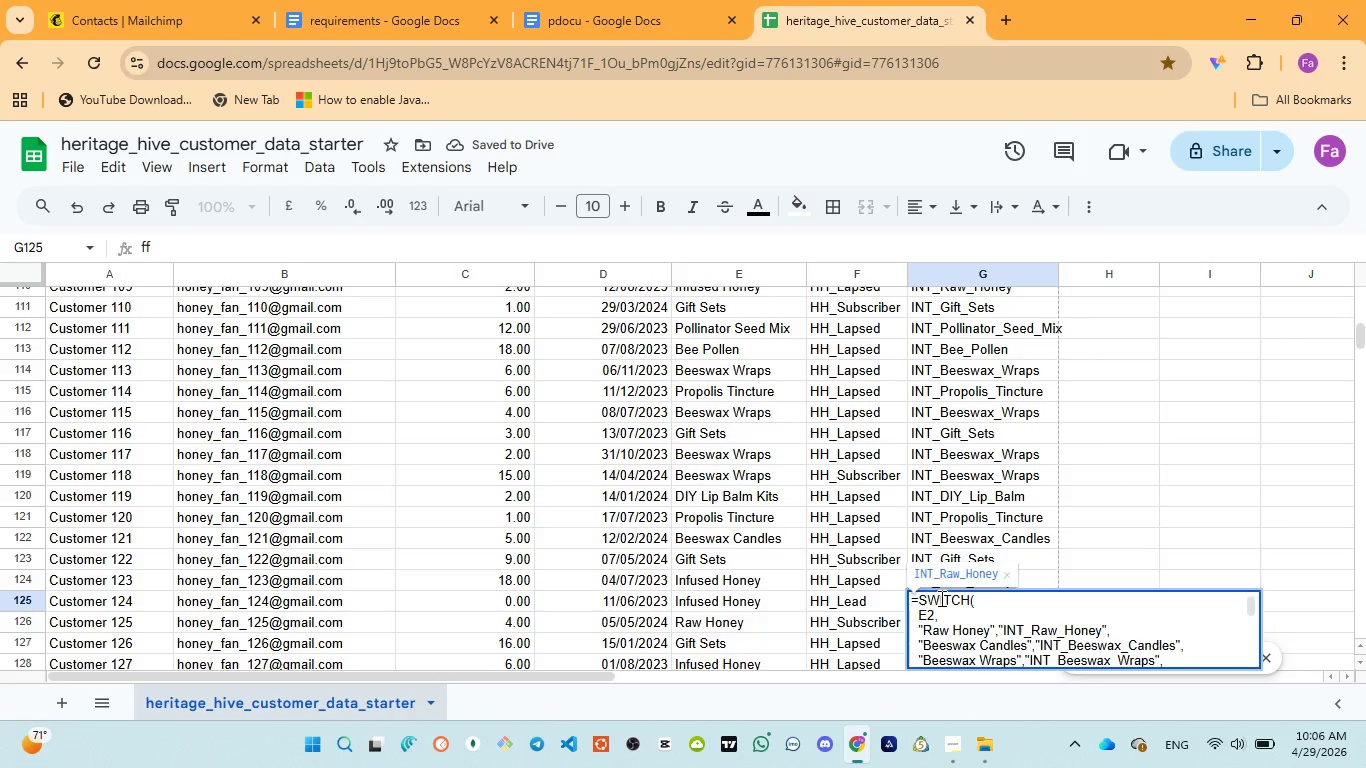 
key(Control+V)
 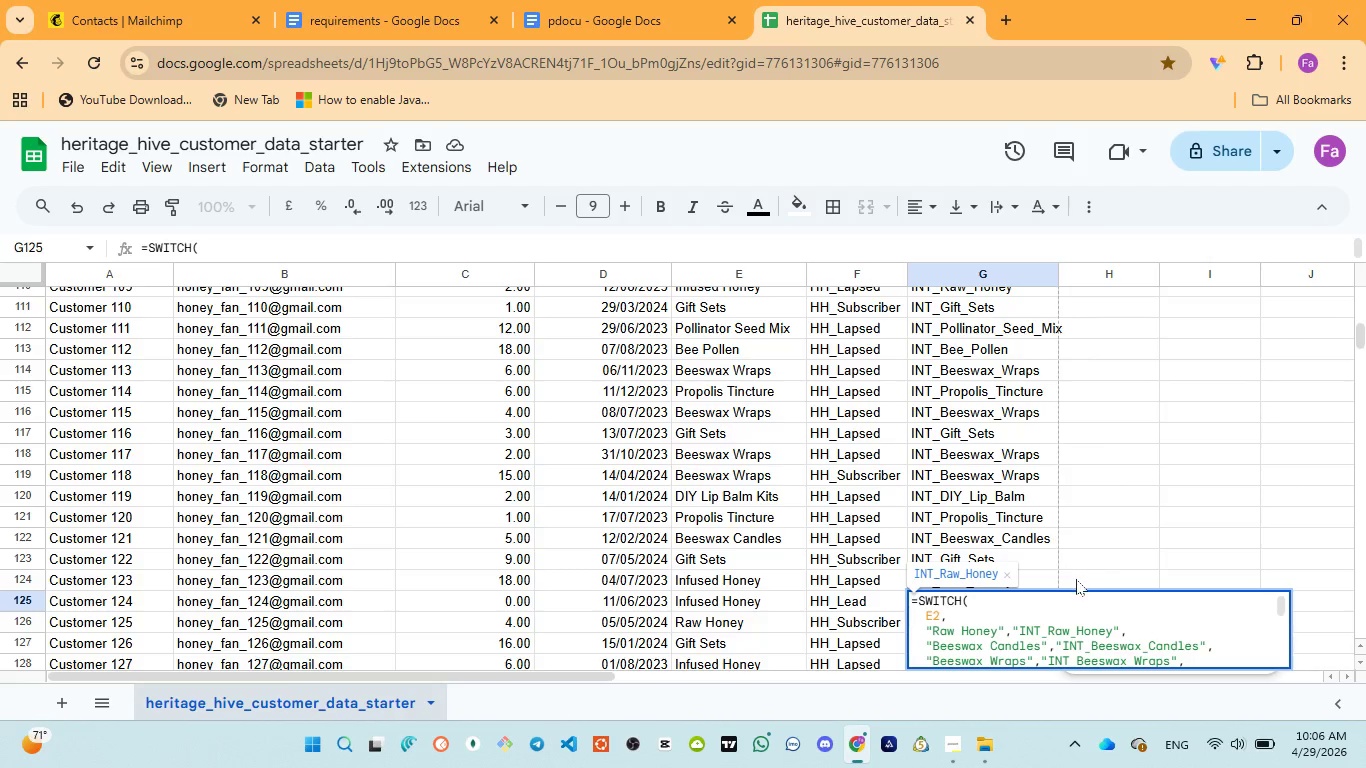 
left_click([1076, 579])
 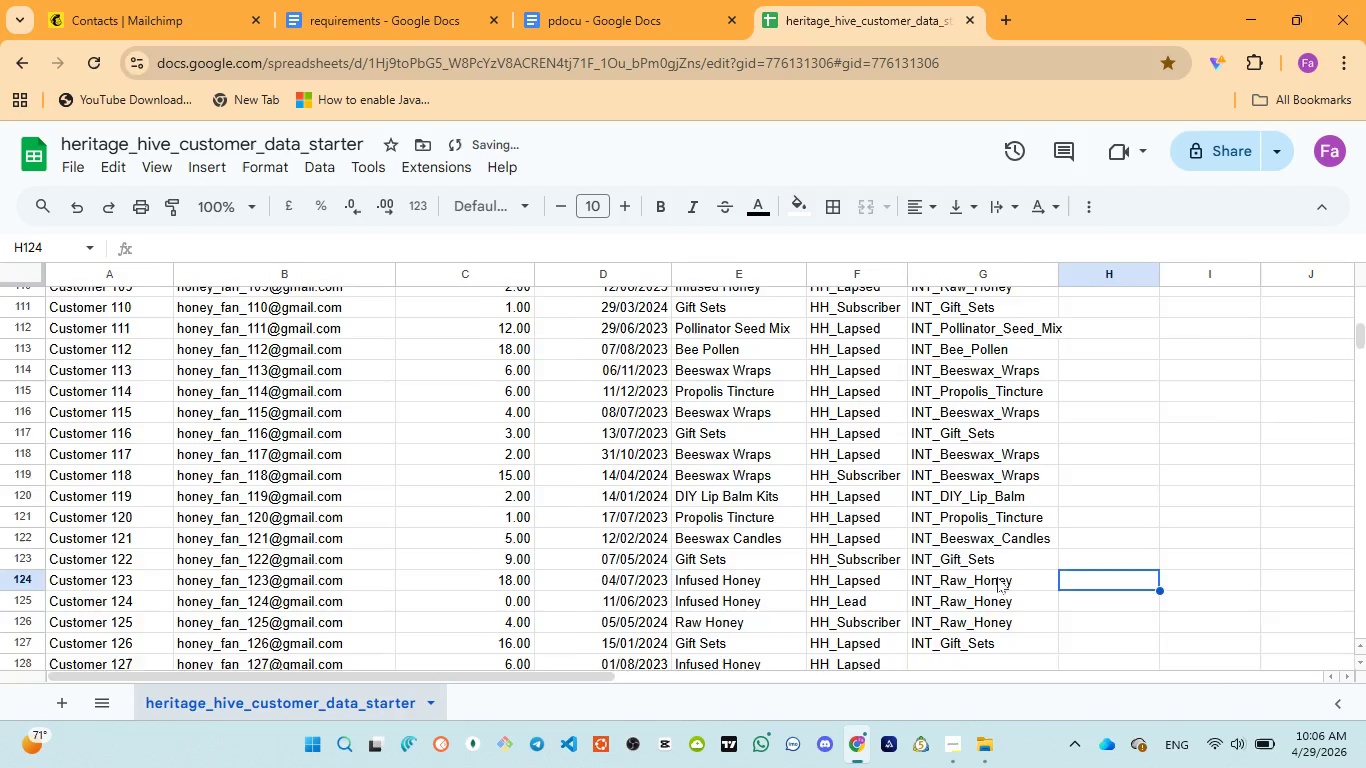 
scroll: coordinate [996, 577], scroll_direction: down, amount: 2.0
 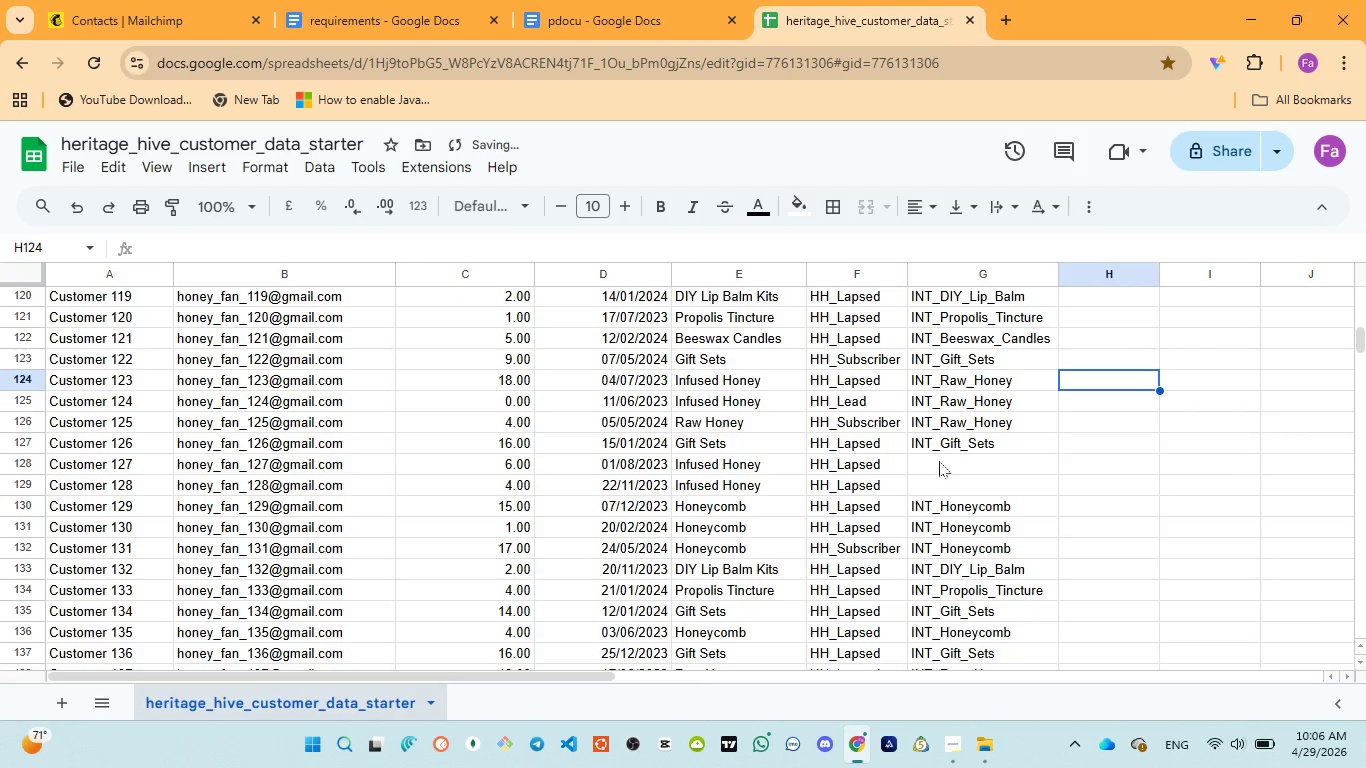 
left_click([936, 456])
 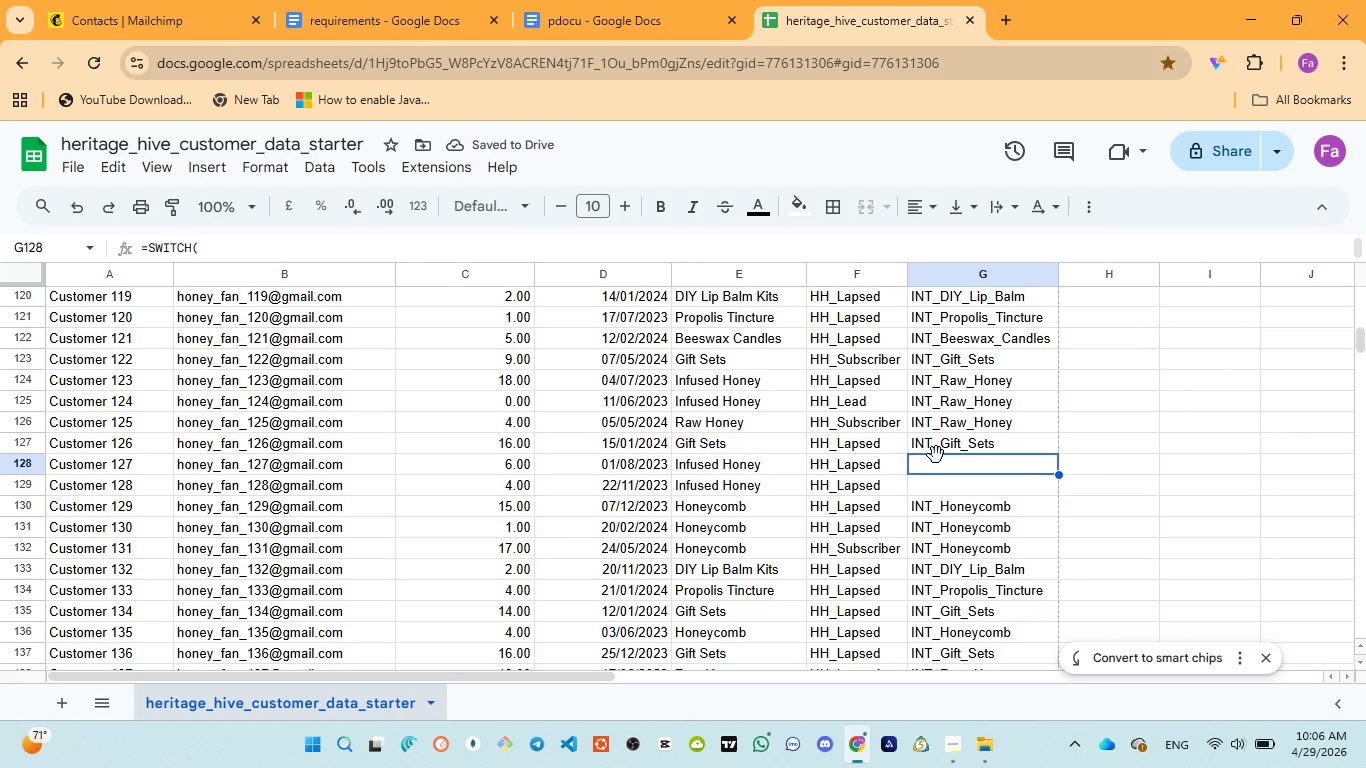 
type(dd)
 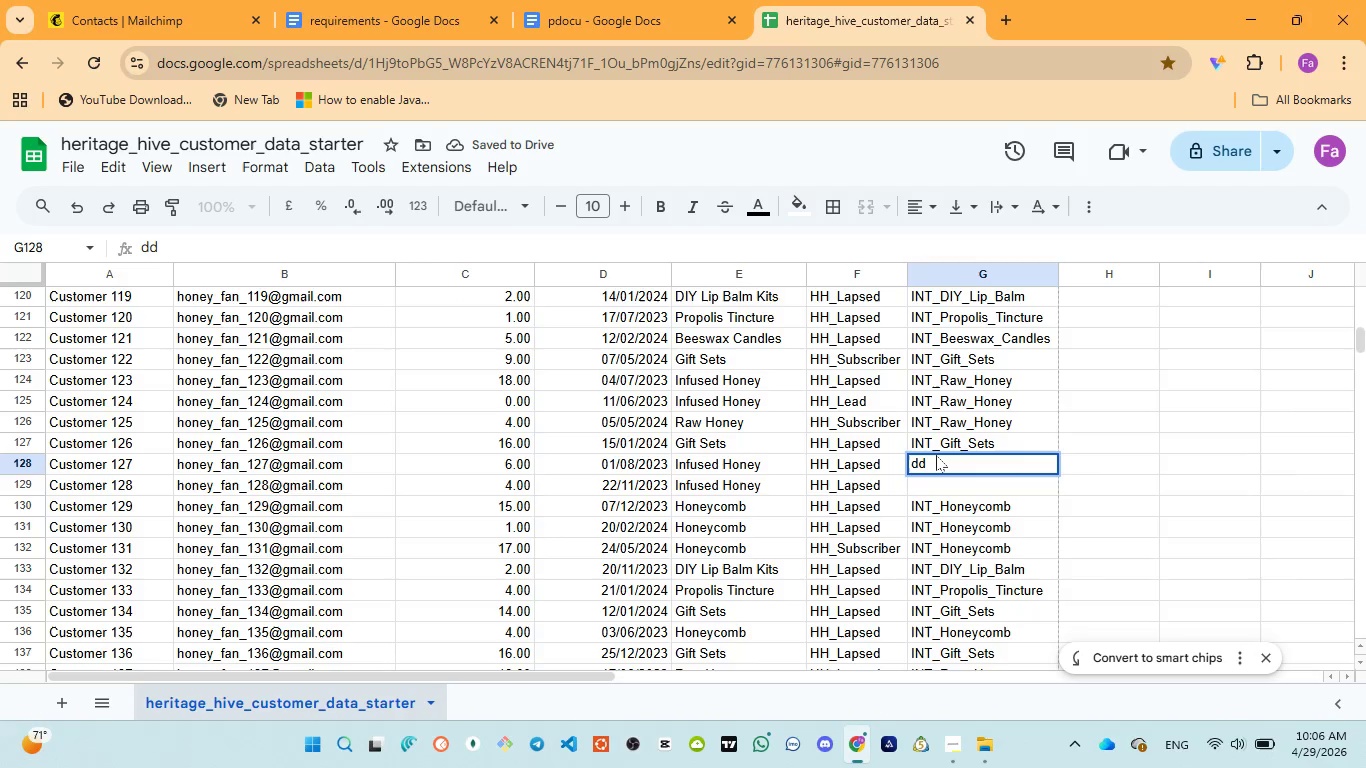 
key(Control+A)
 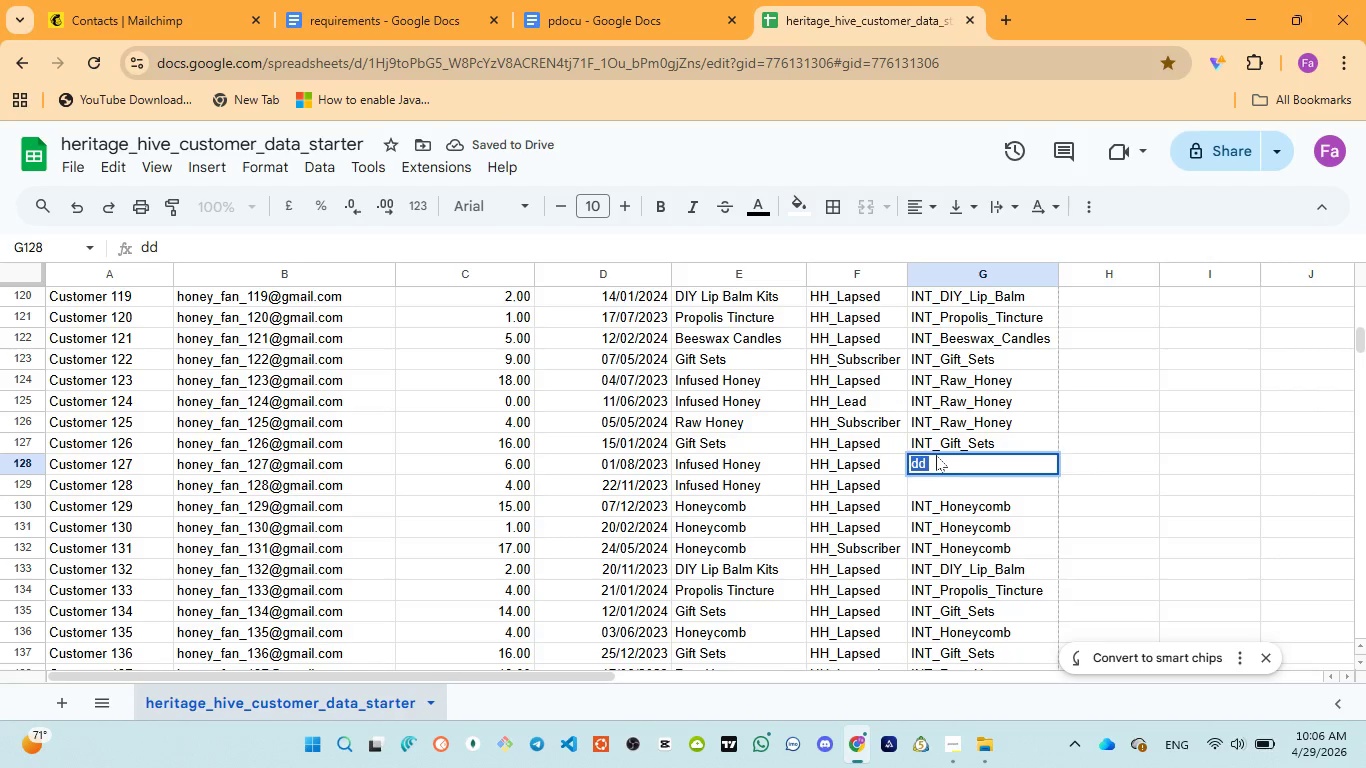 
key(Control+V)
 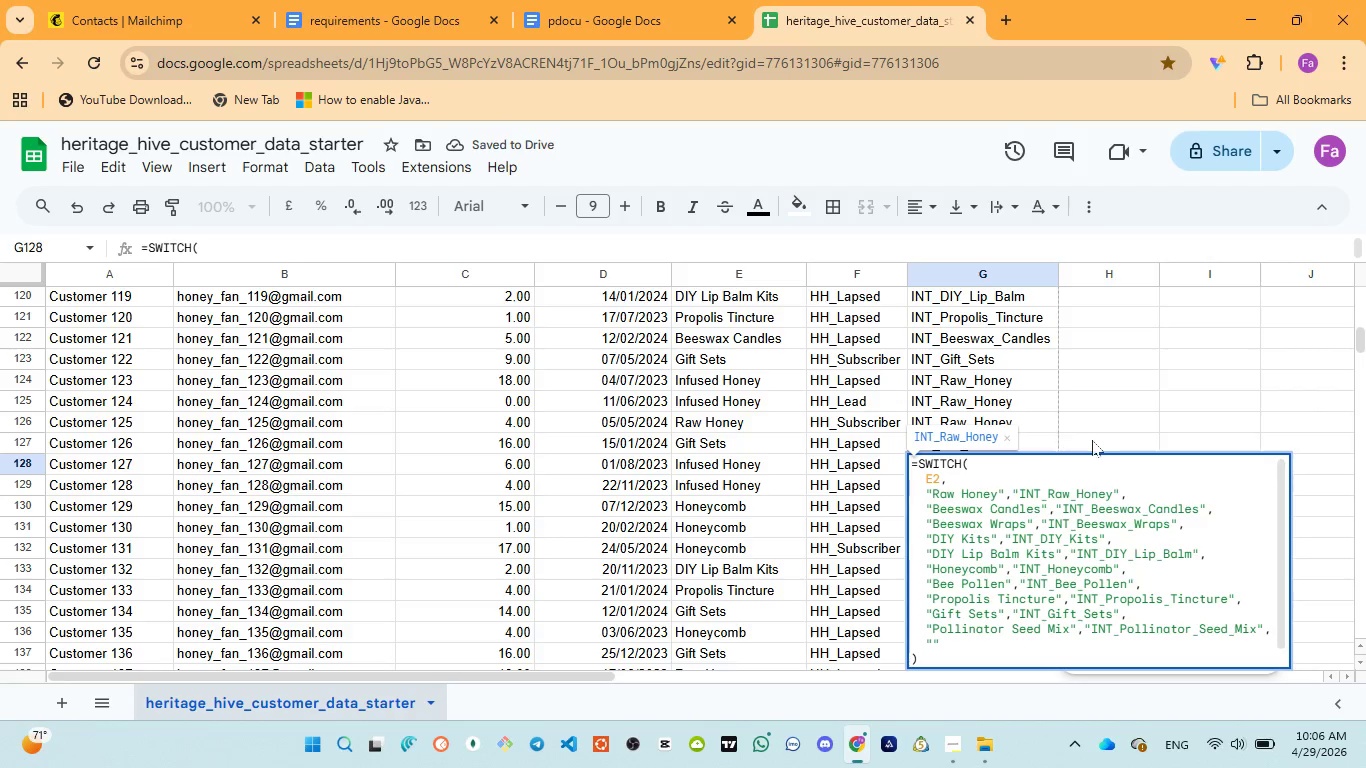 
left_click([1093, 440])
 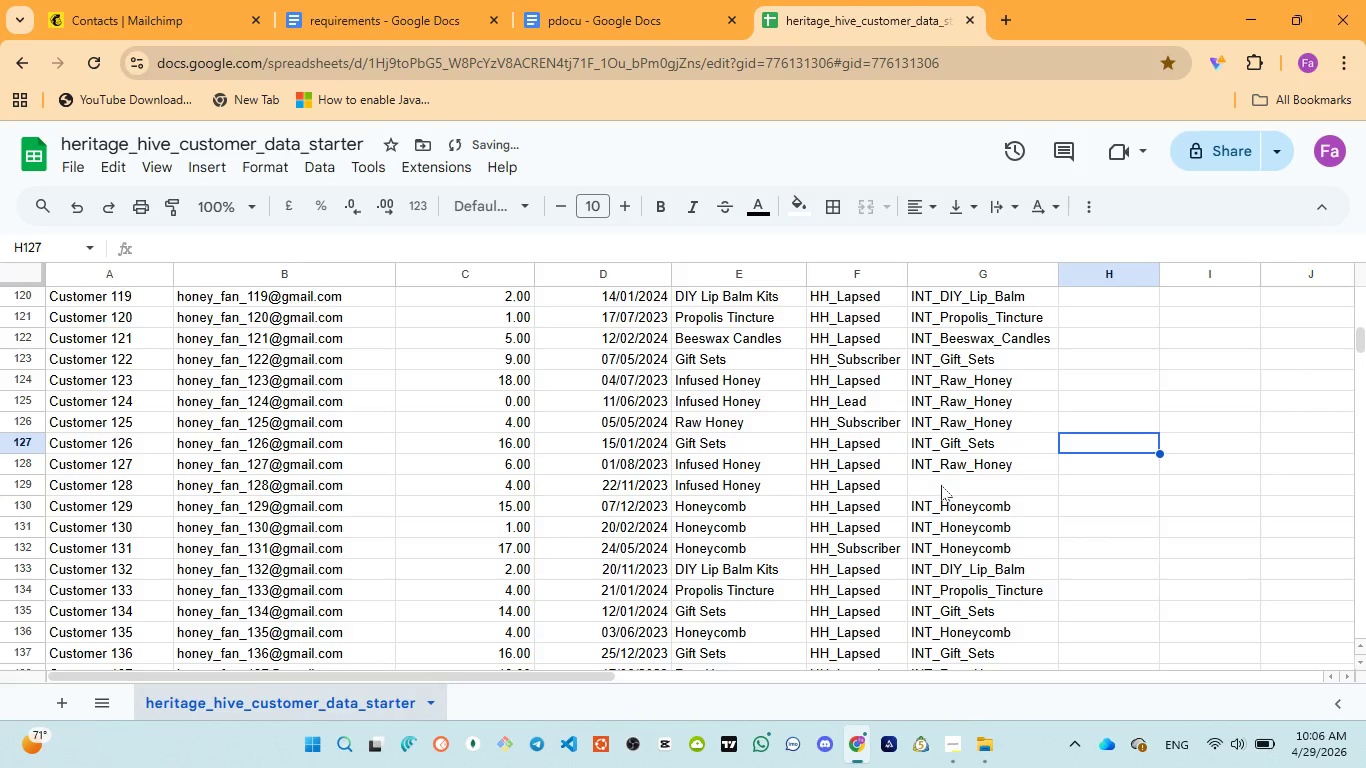 
left_click([941, 485])
 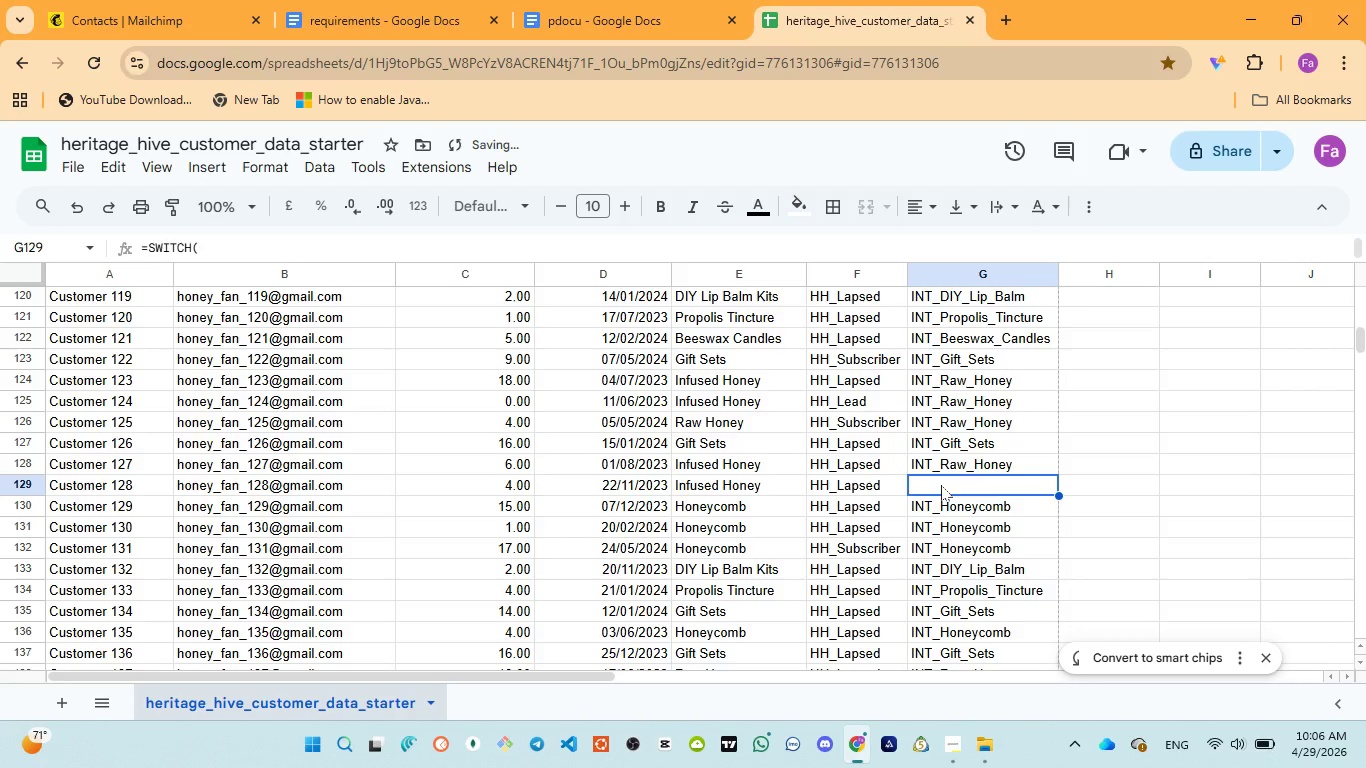 
type(ss)
 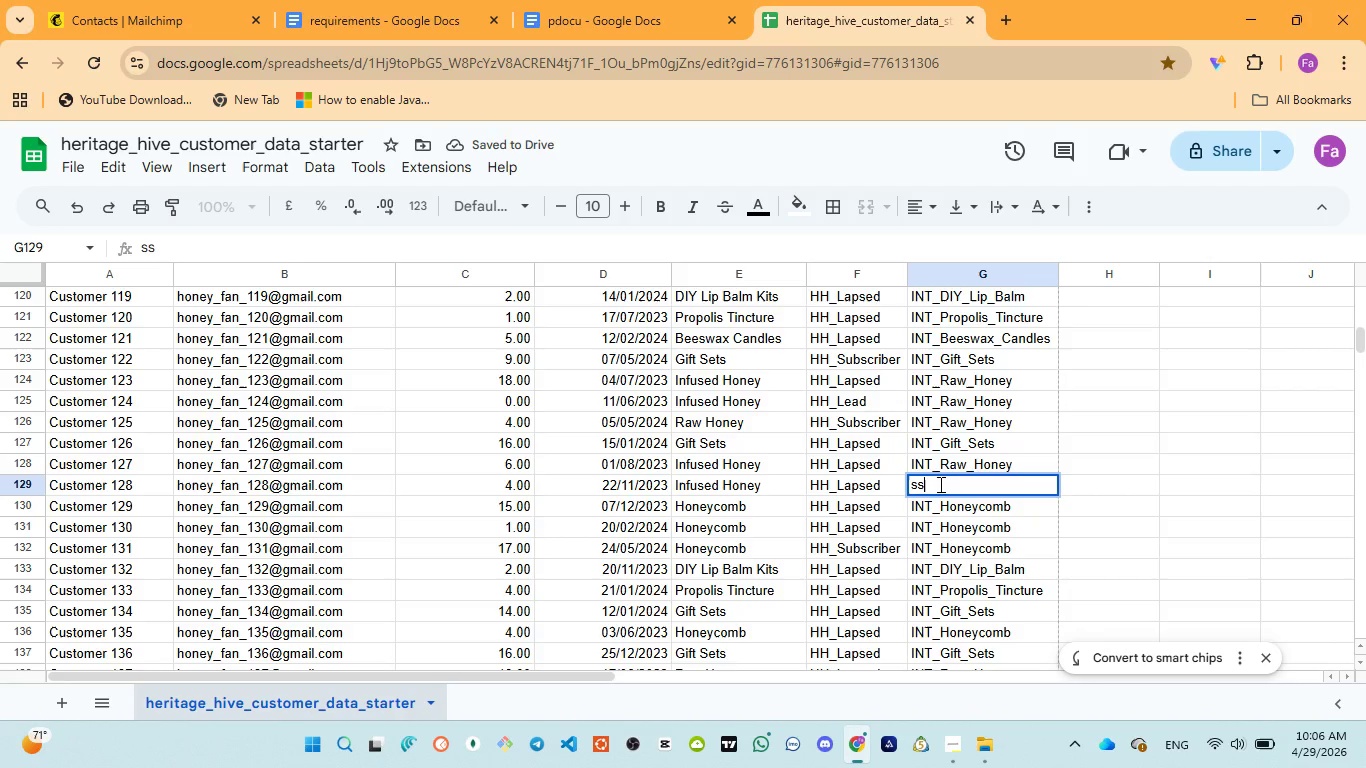 
key(Control+A)
 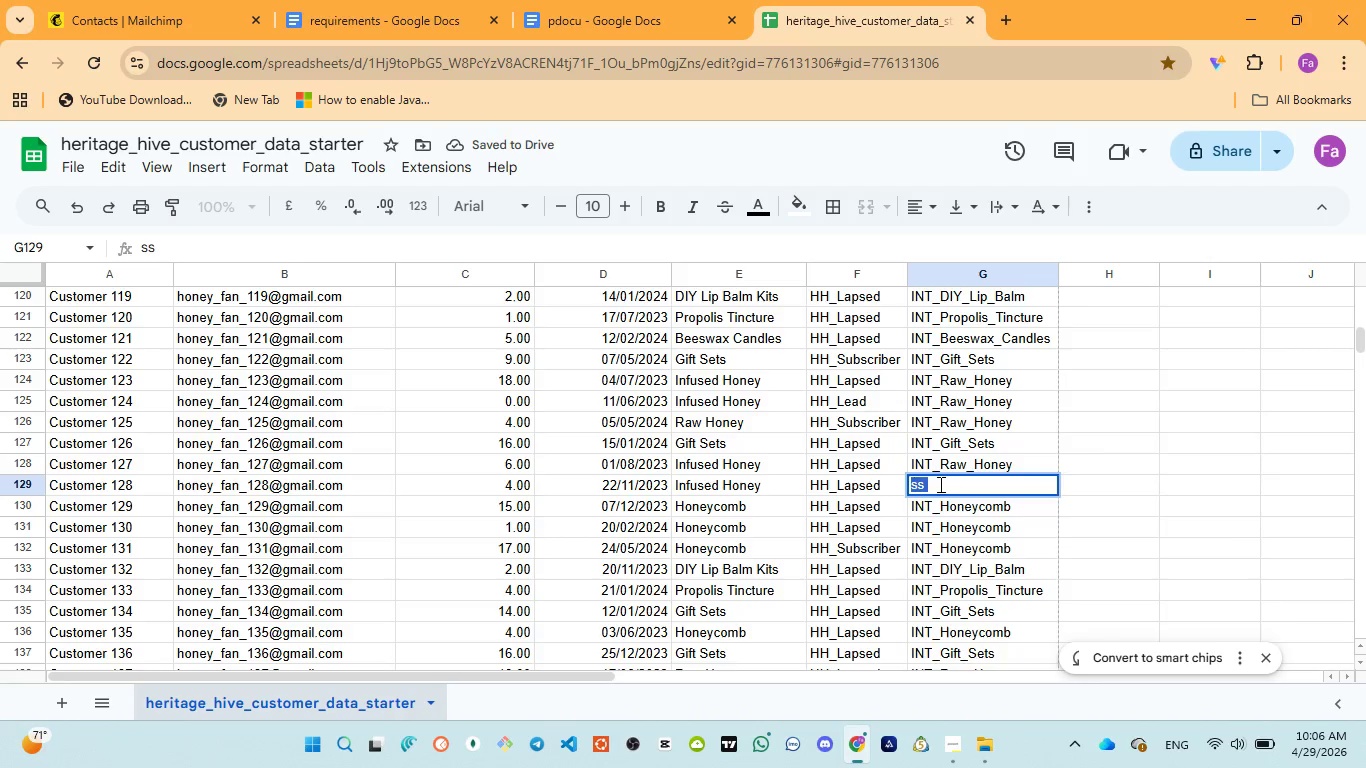 
key(Control+V)
 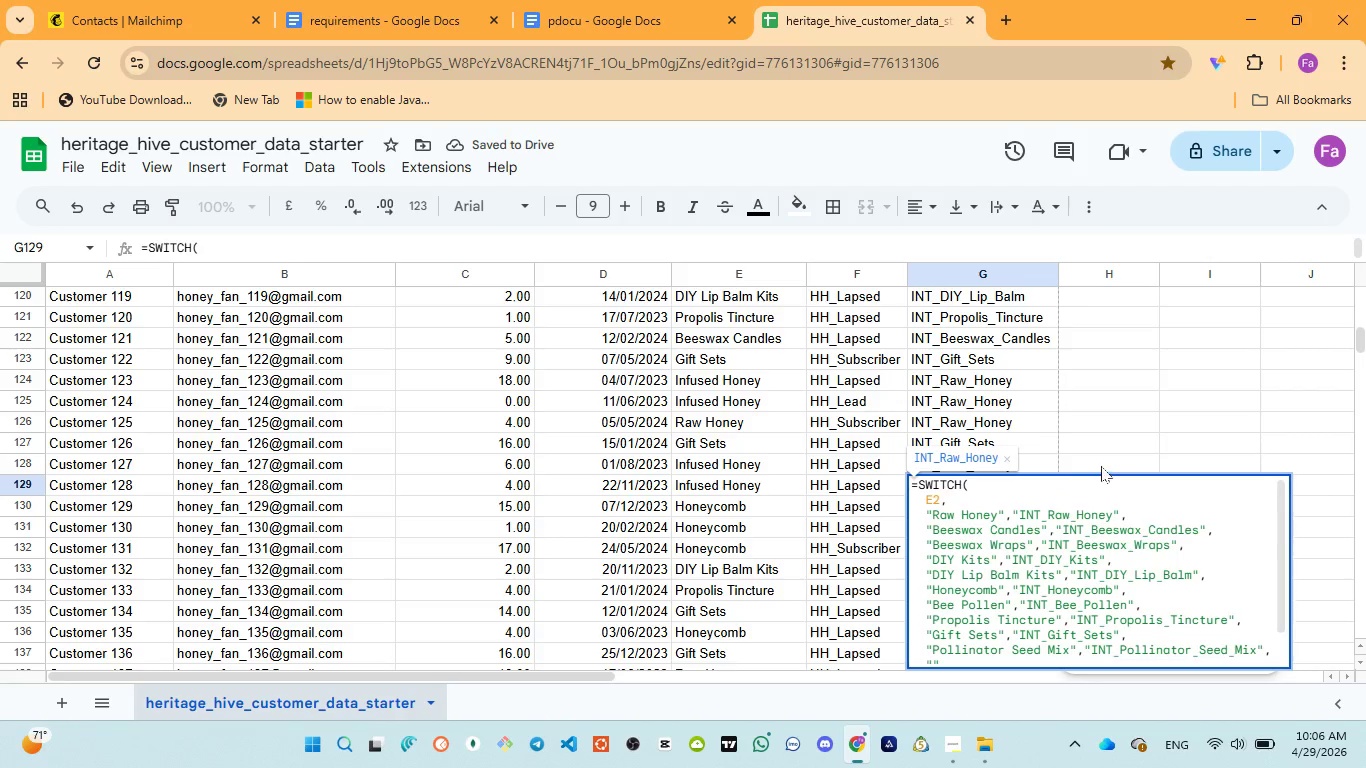 
left_click([1101, 466])
 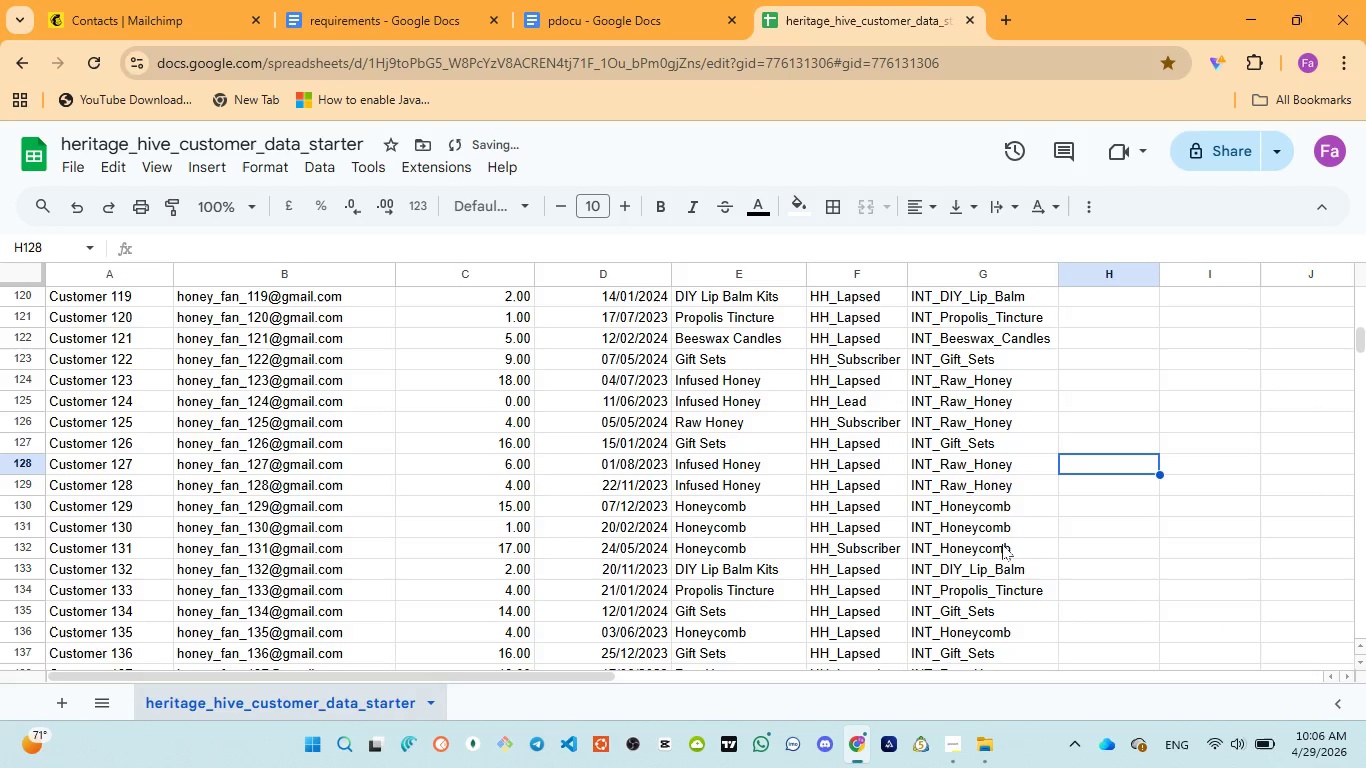 
scroll: coordinate [975, 559], scroll_direction: down, amount: 4.0
 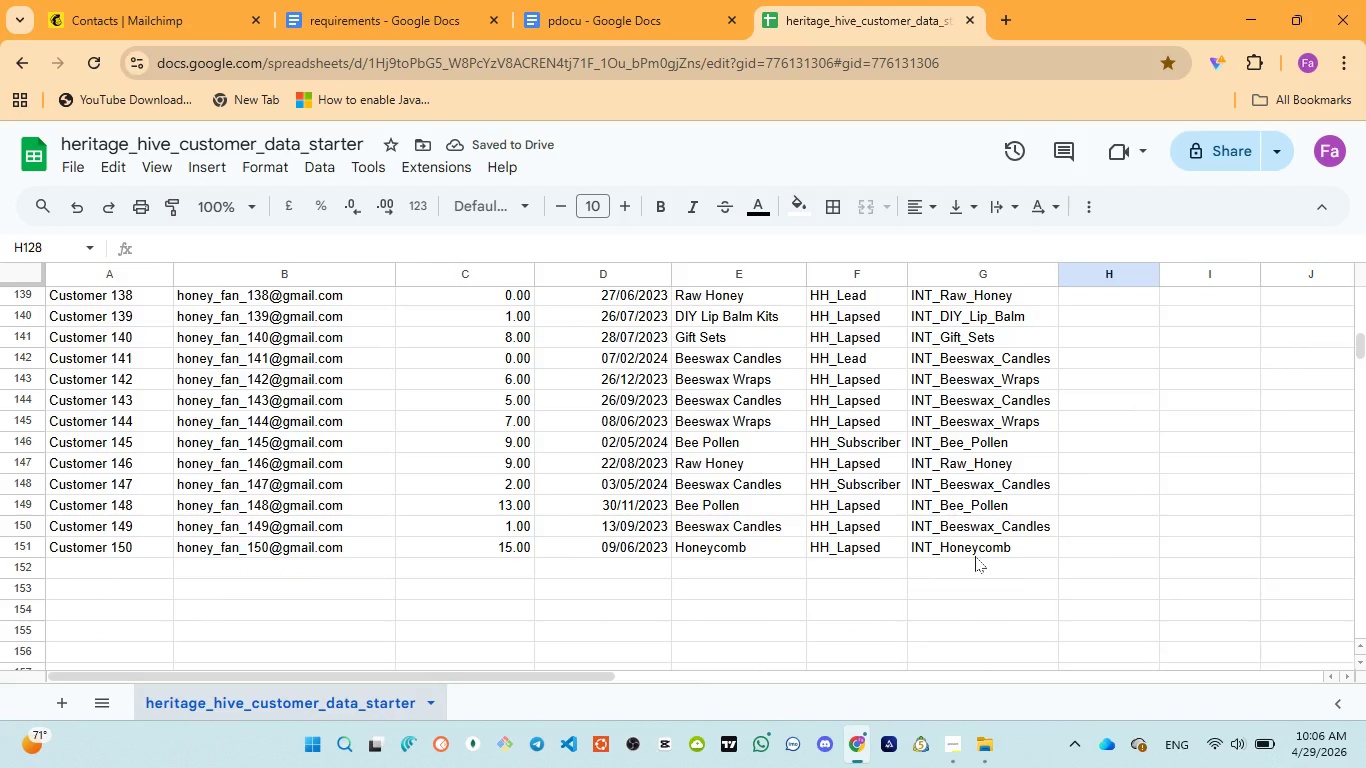 
scroll: coordinate [975, 556], scroll_direction: up, amount: 2.0
 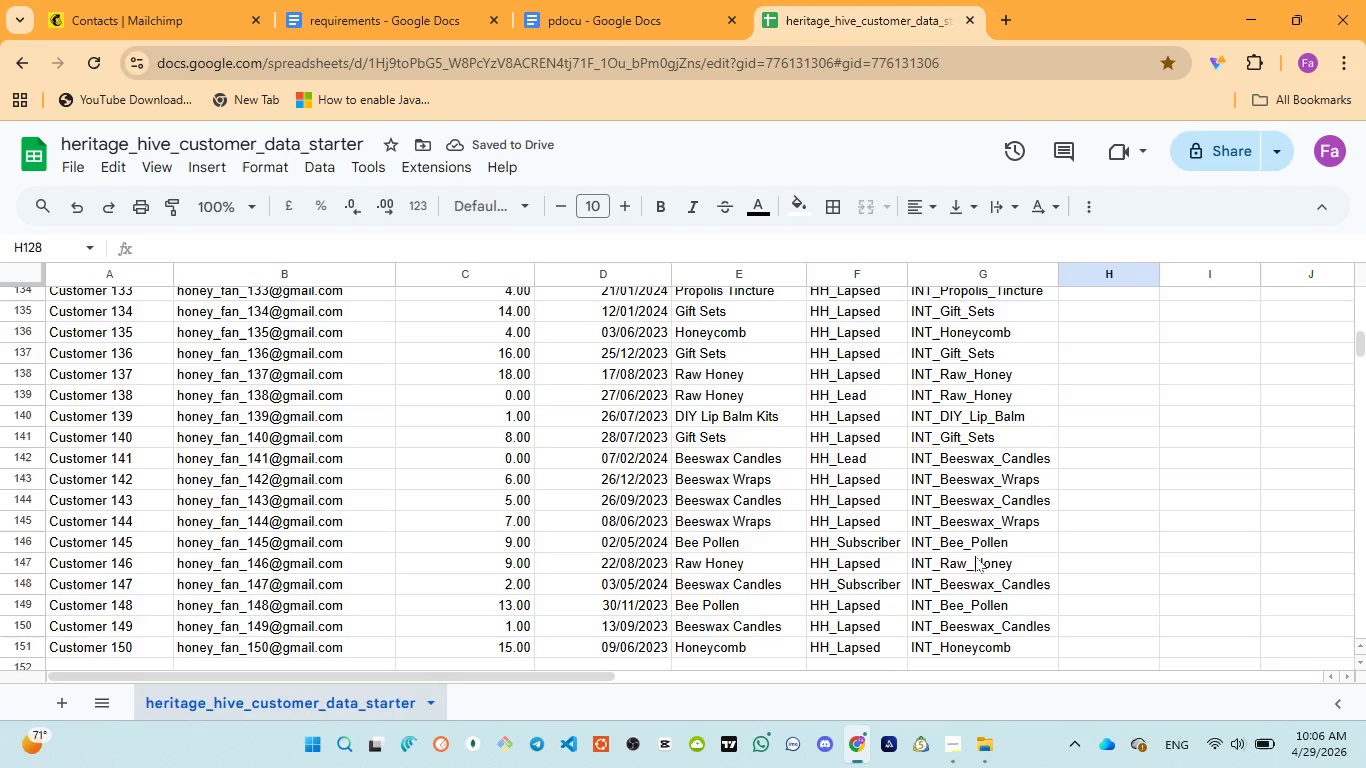 
scroll: coordinate [975, 556], scroll_direction: down, amount: 2.0
 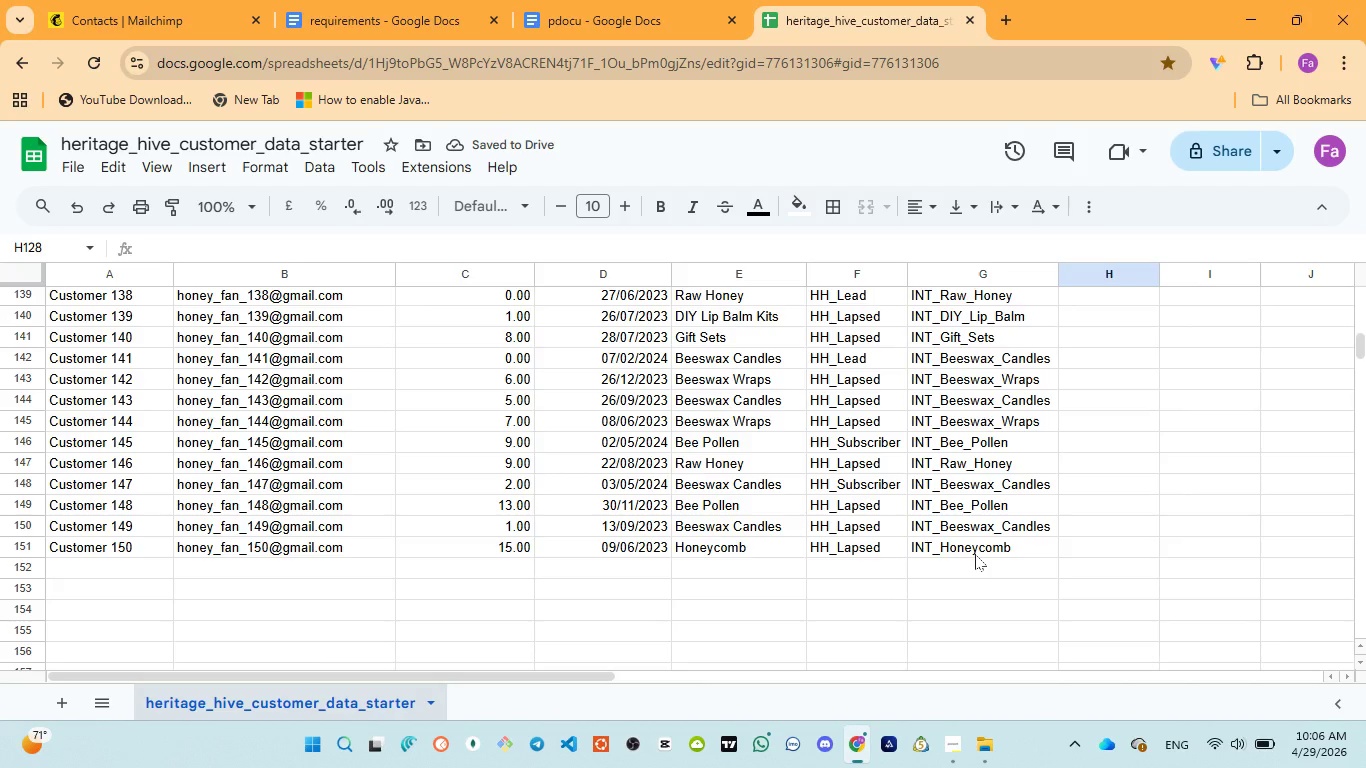 
scroll: coordinate [975, 554], scroll_direction: up, amount: 2.0
 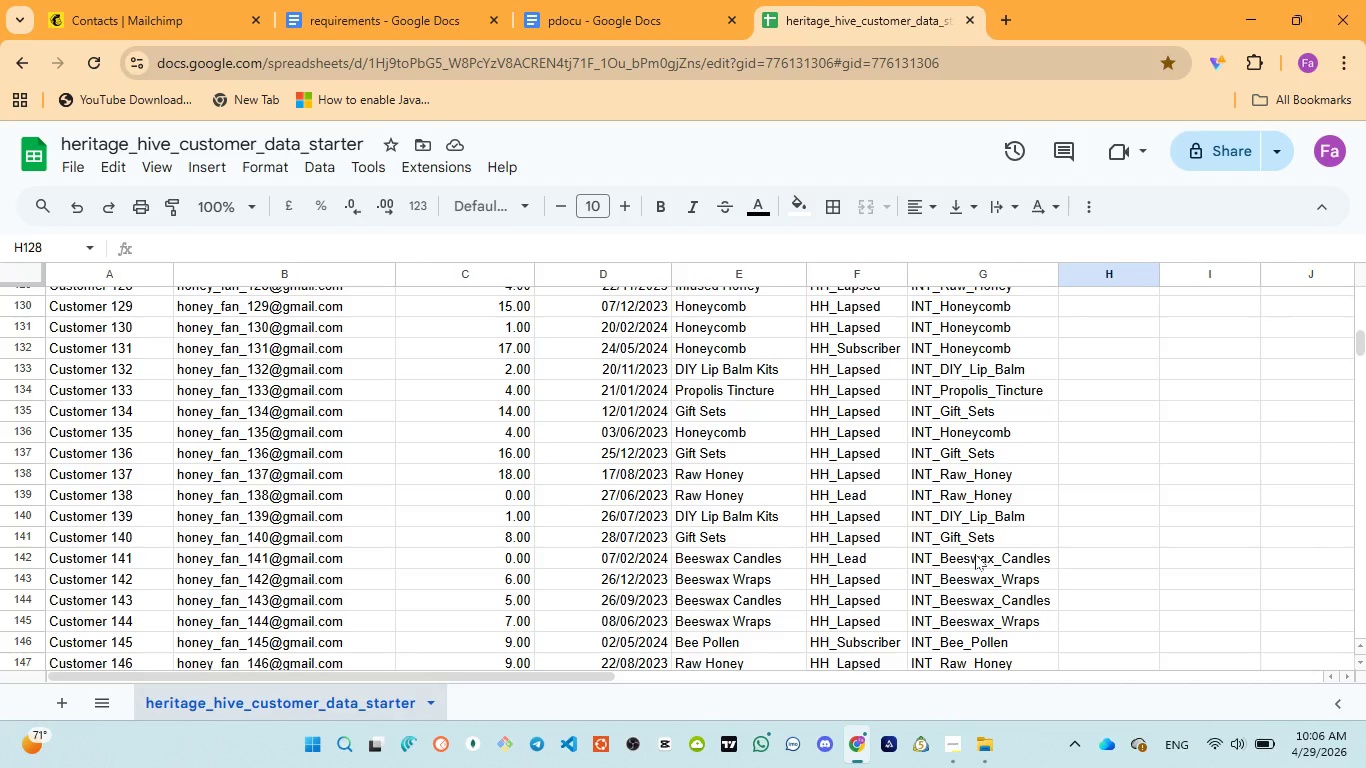 
scroll: coordinate [975, 554], scroll_direction: down, amount: 1.0
 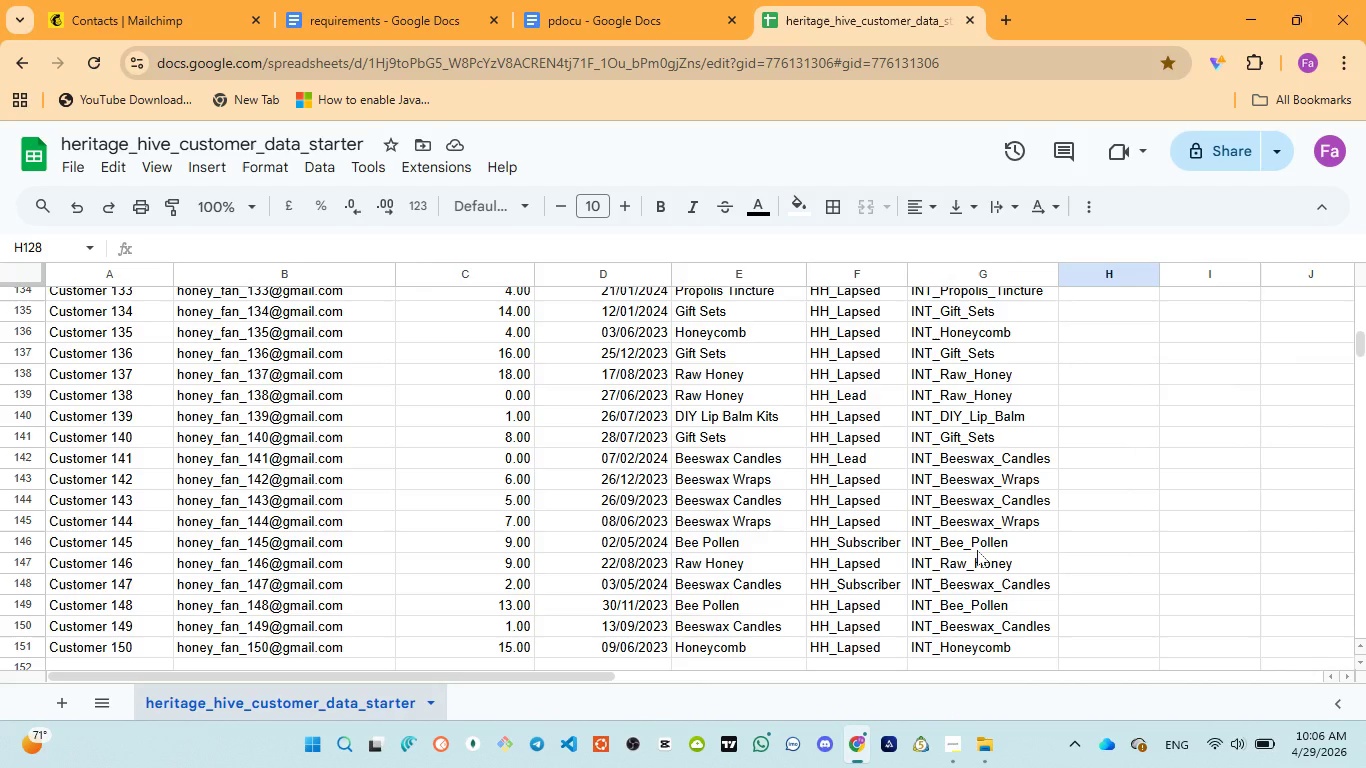 
scroll: coordinate [979, 549], scroll_direction: up, amount: 18.0
 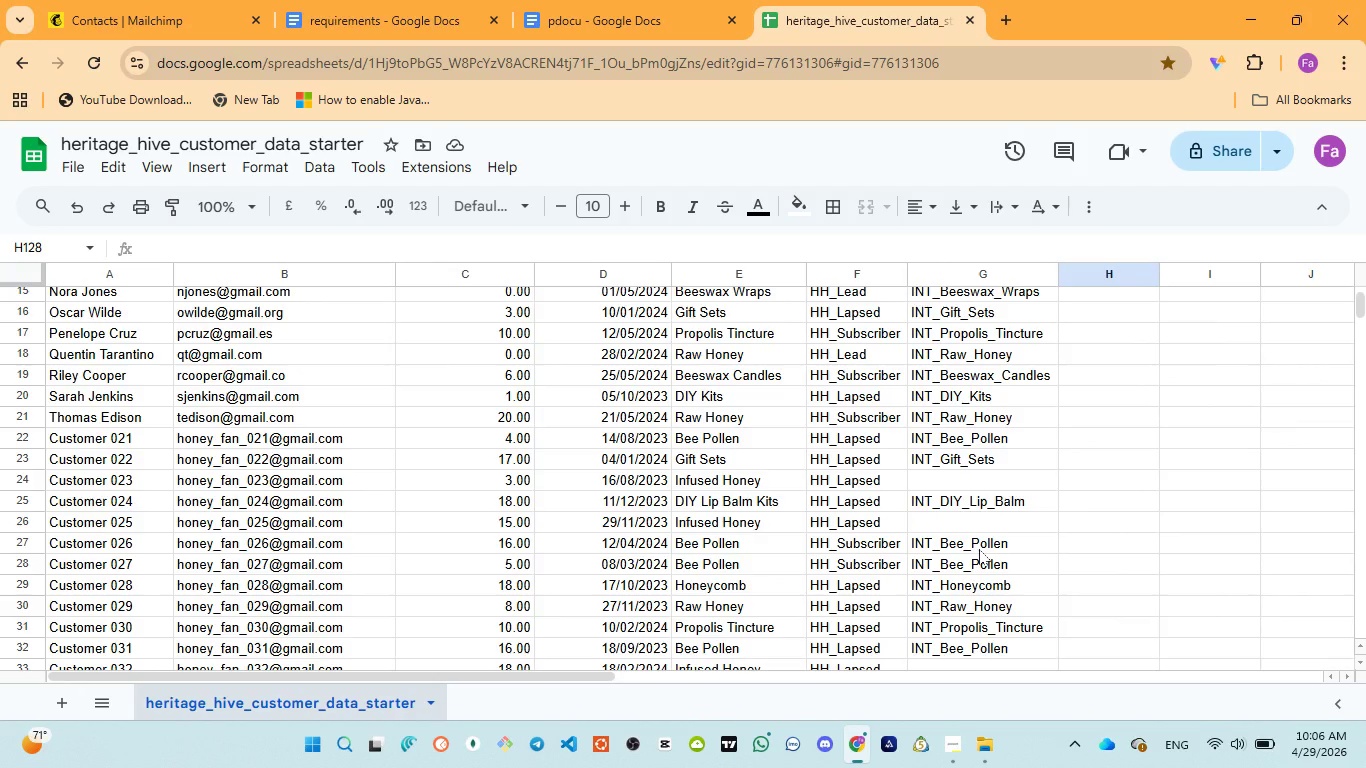 
scroll: coordinate [979, 549], scroll_direction: down, amount: 2.0
 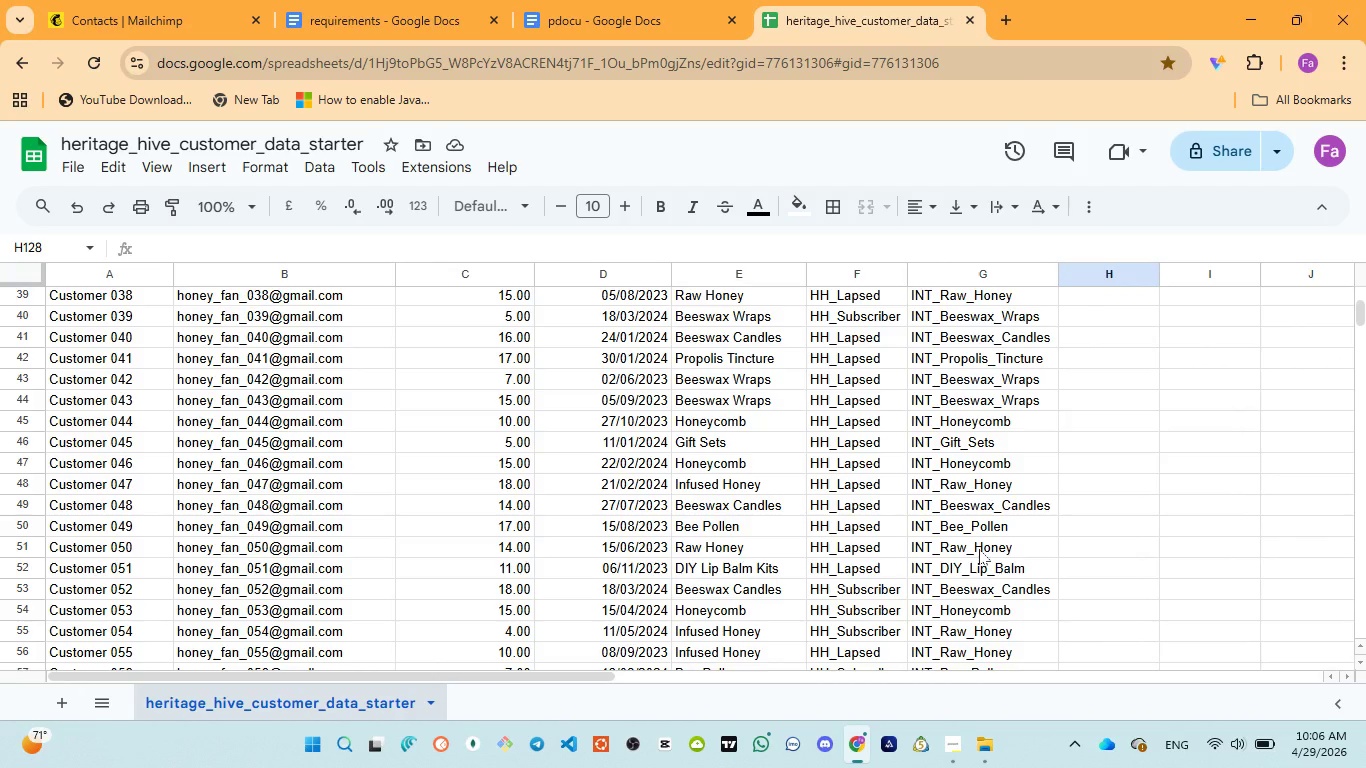 
scroll: coordinate [979, 549], scroll_direction: up, amount: 2.0
 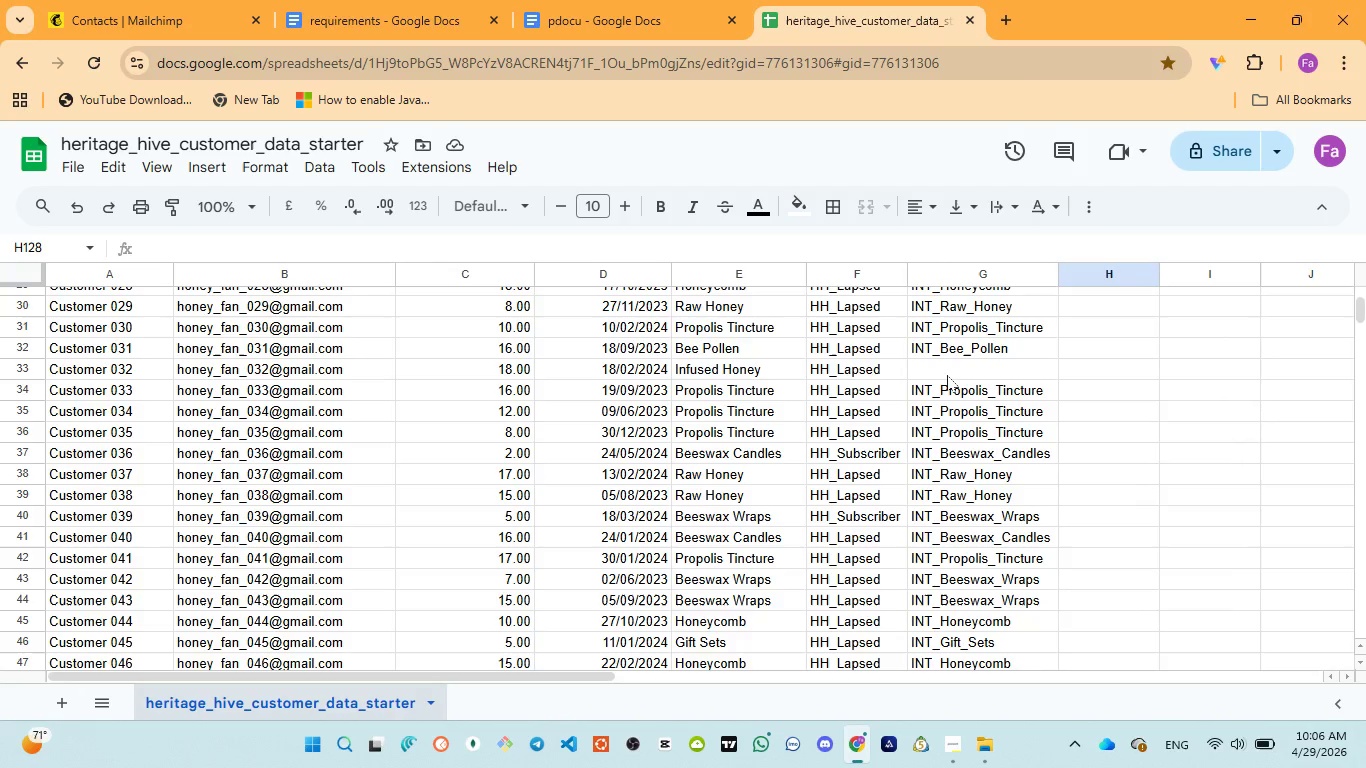 
left_click([948, 375])
 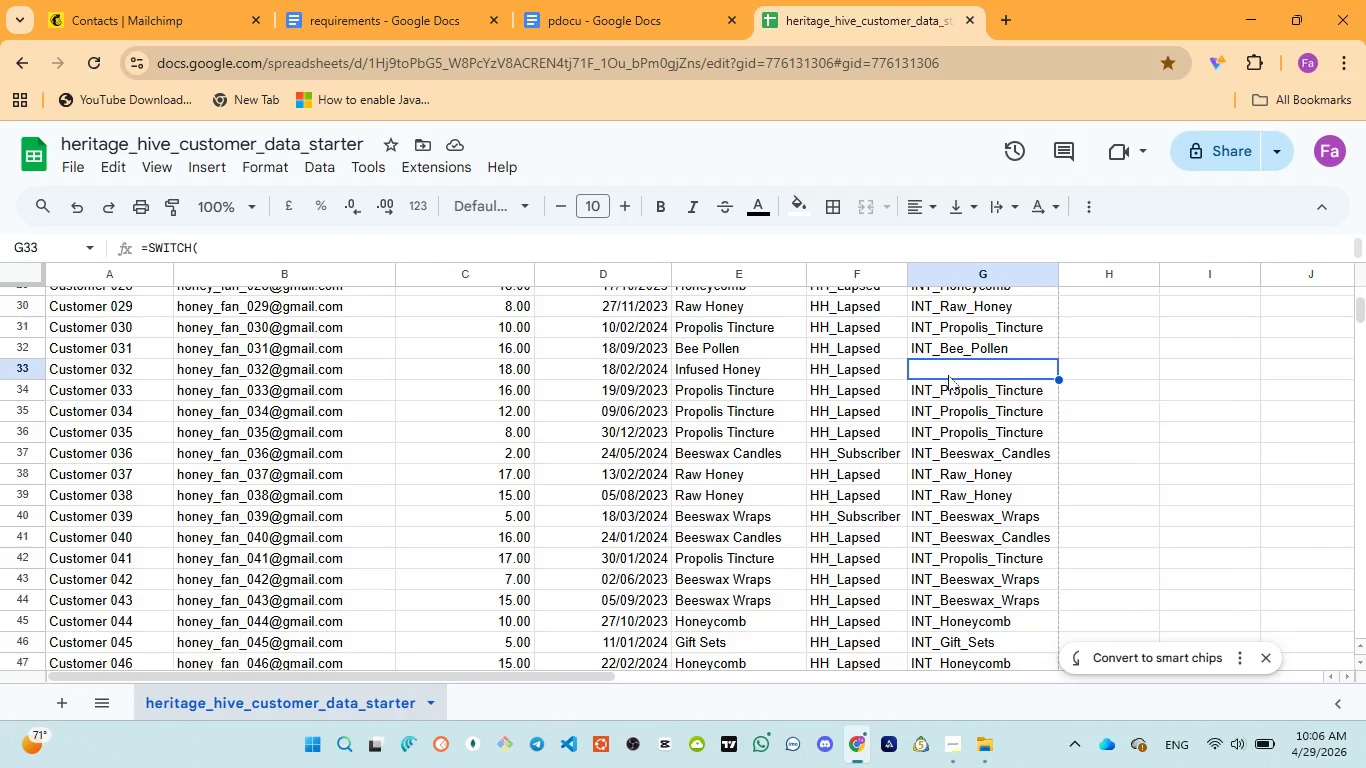 
type(dd)
 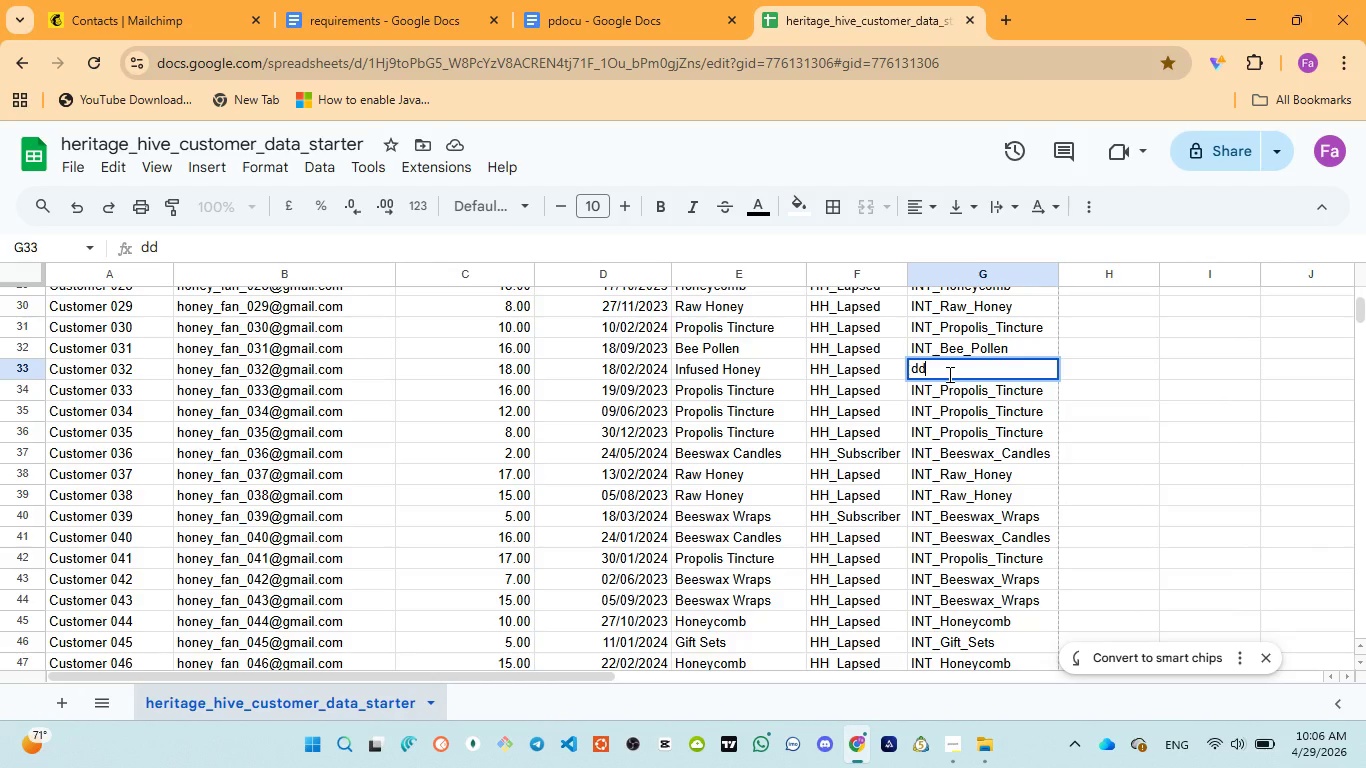 
key(Control+A)
 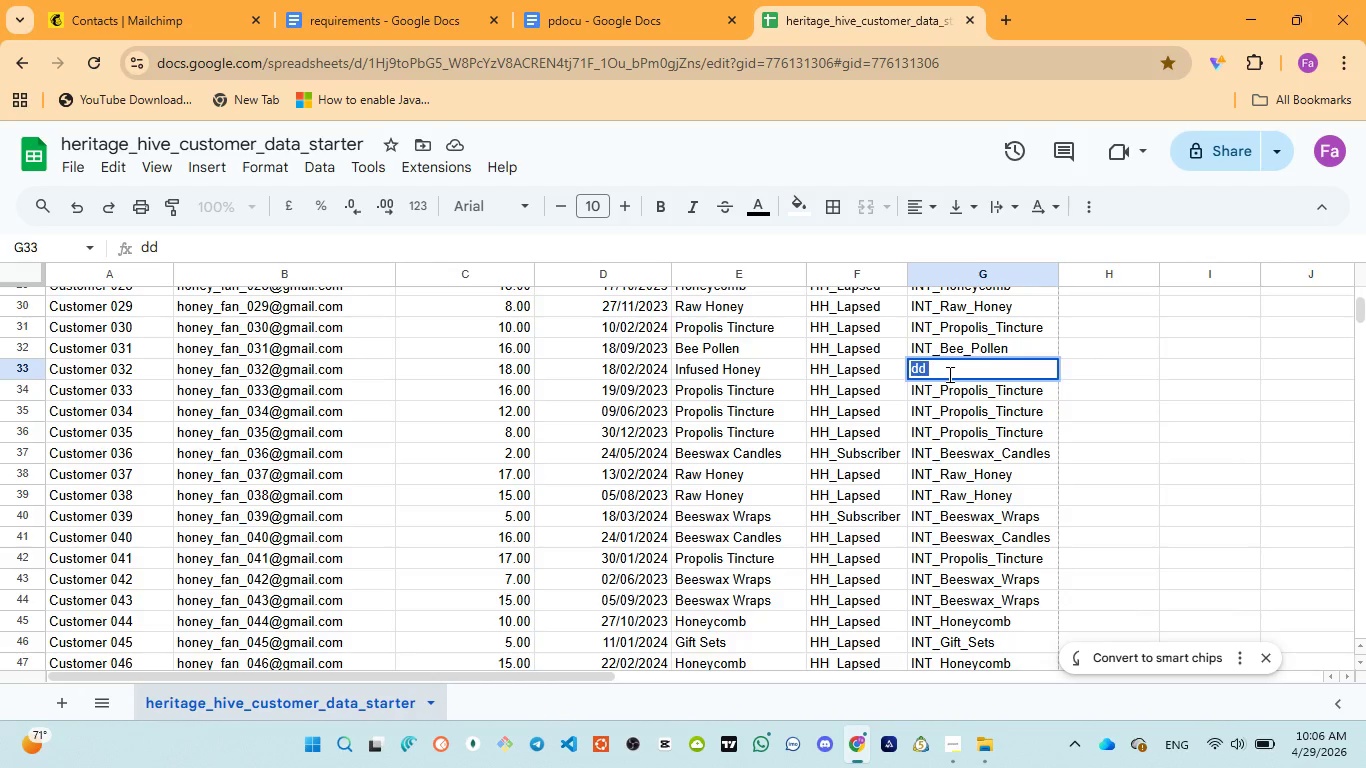 
key(Control+V)
 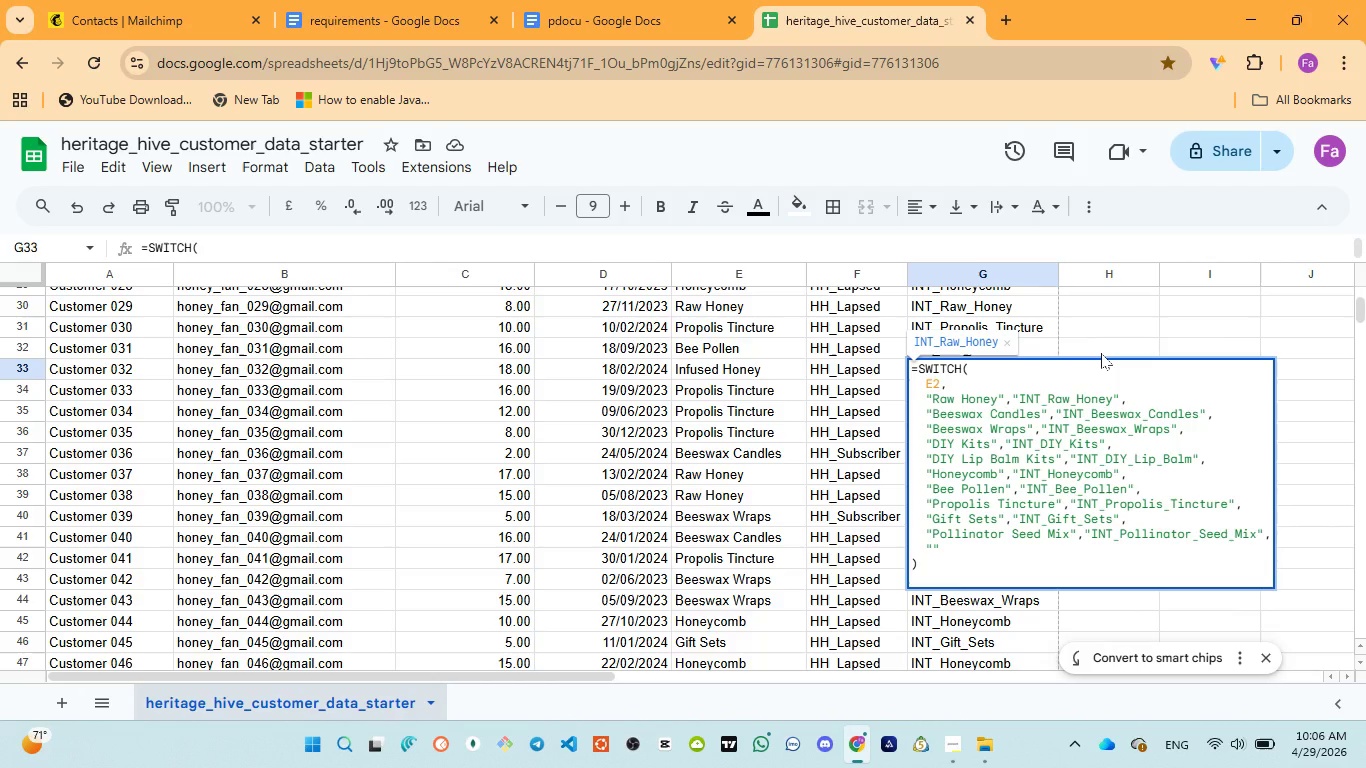 
left_click([1101, 353])
 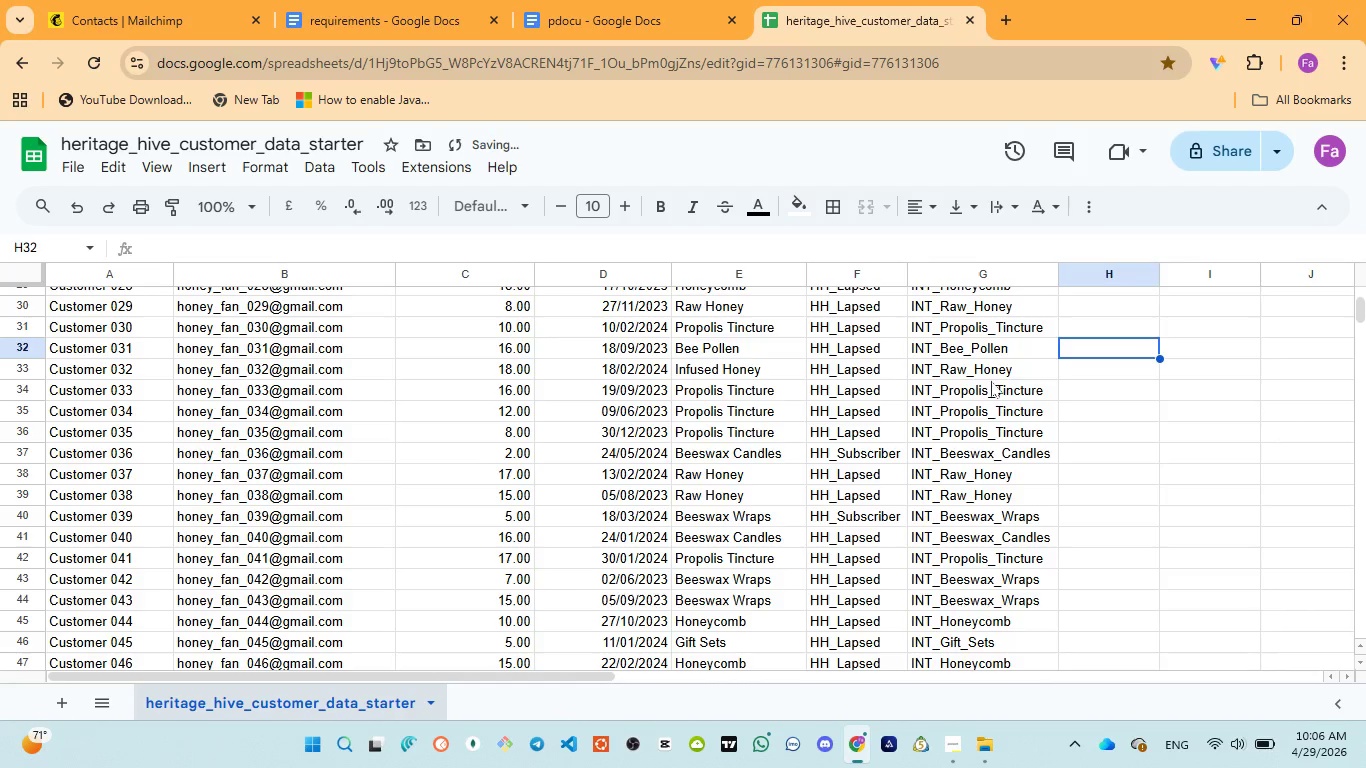 
scroll: coordinate [984, 386], scroll_direction: up, amount: 3.0
 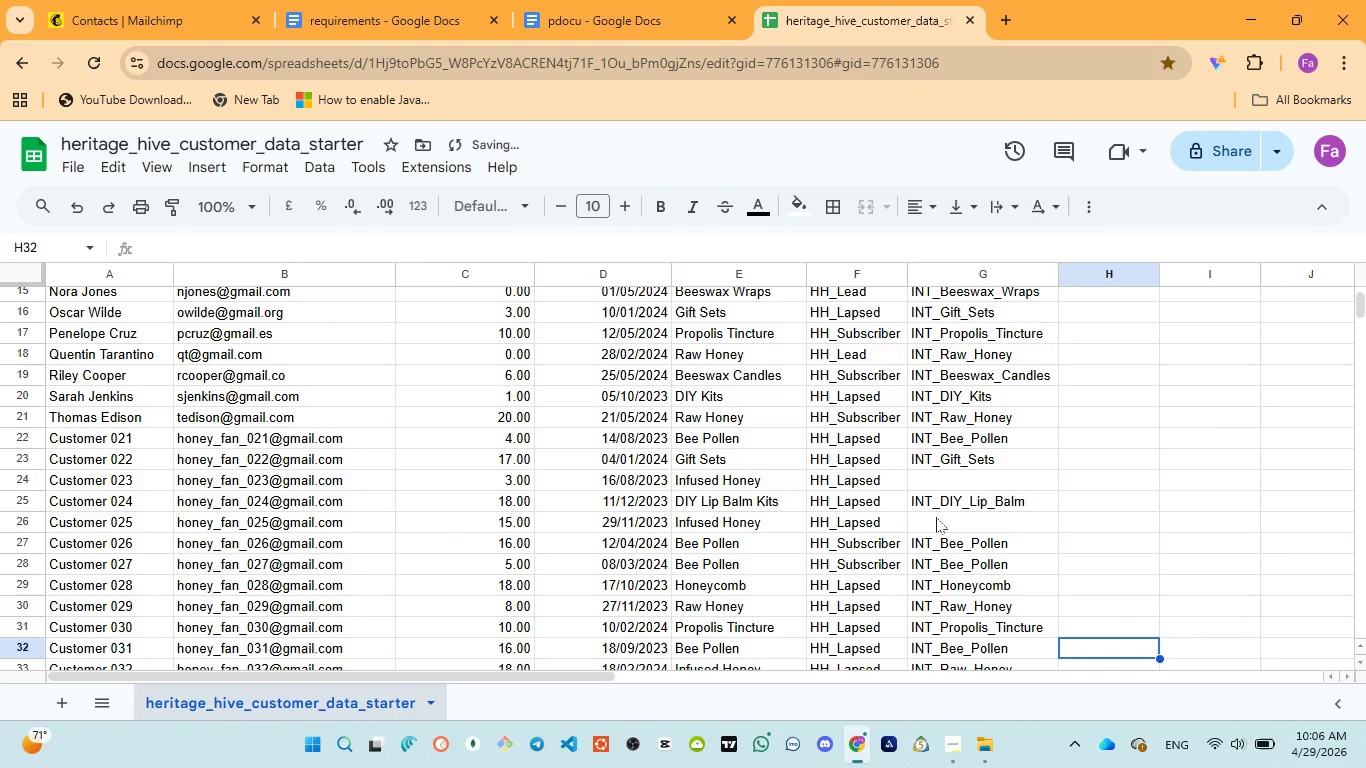 
left_click([936, 517])
 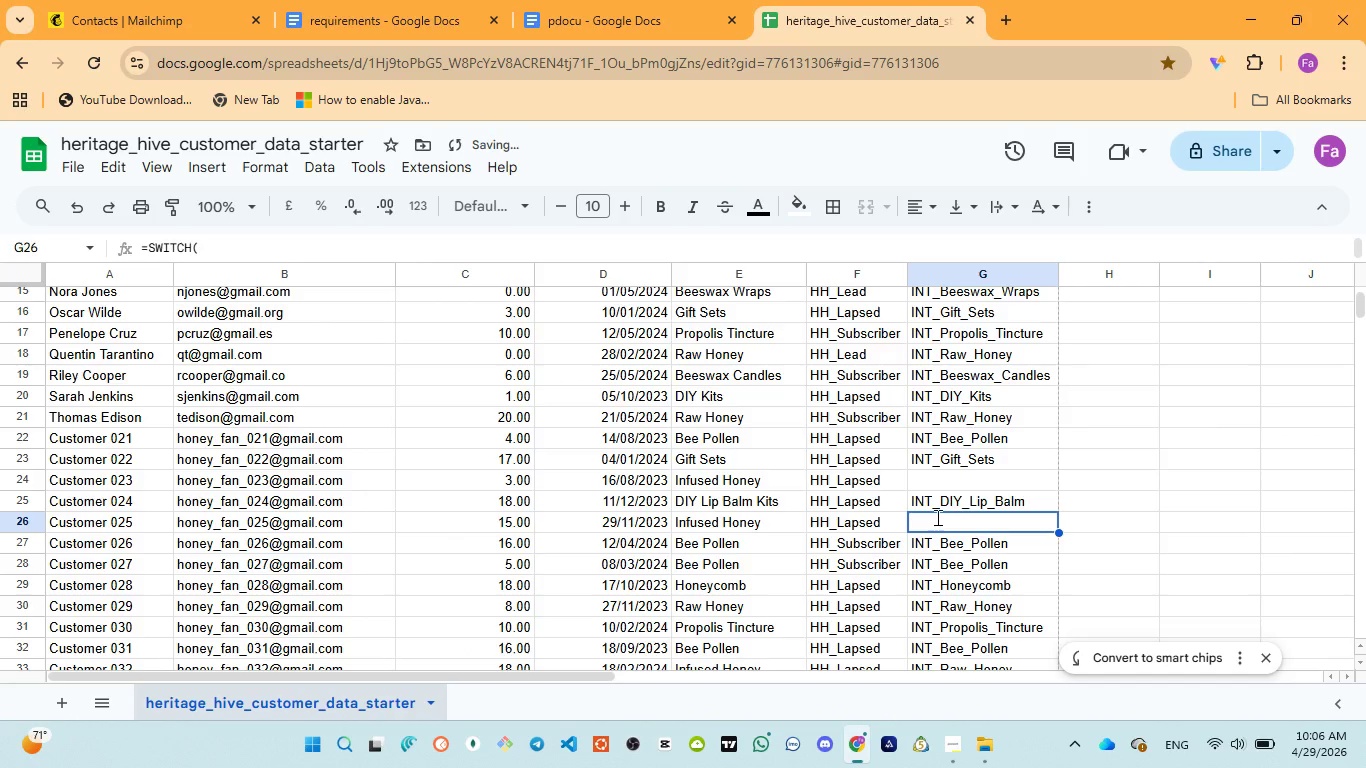 
type(ede)
 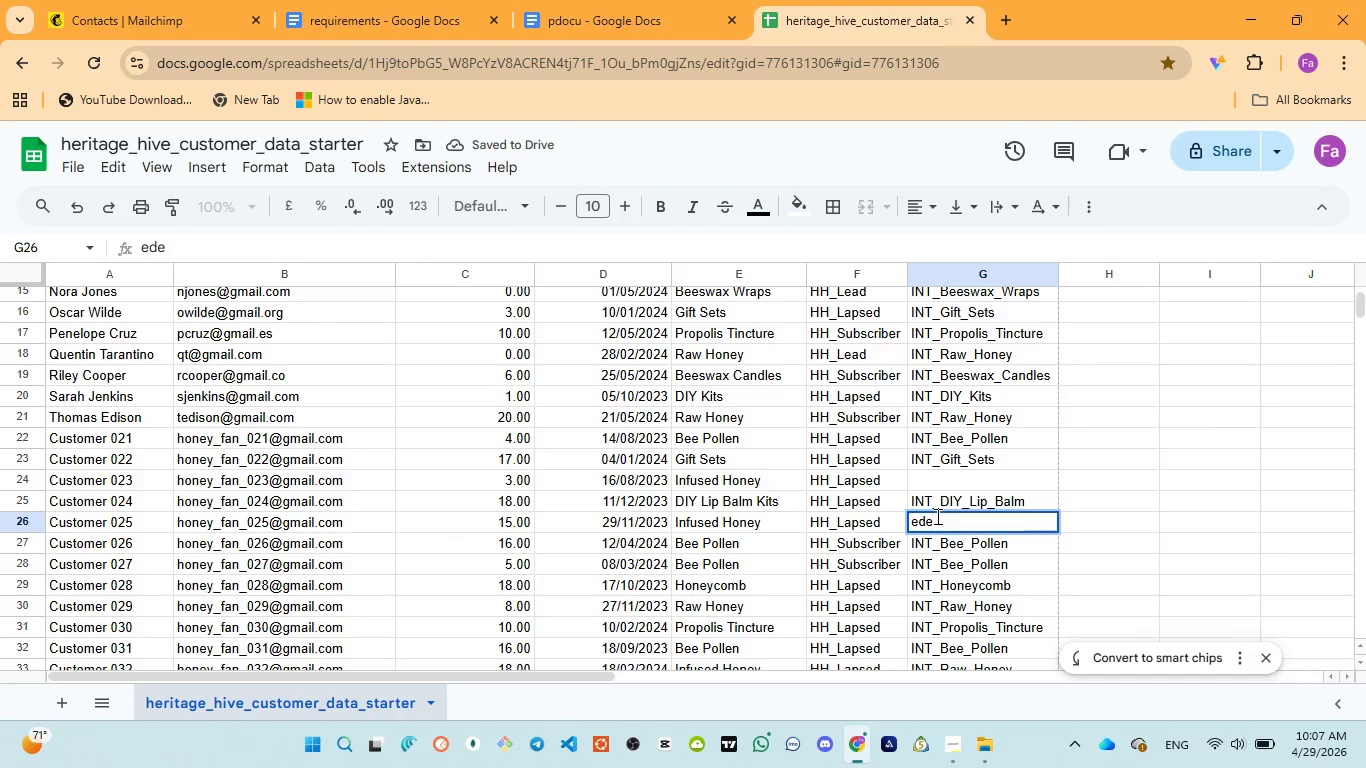 
key(Control+A)
 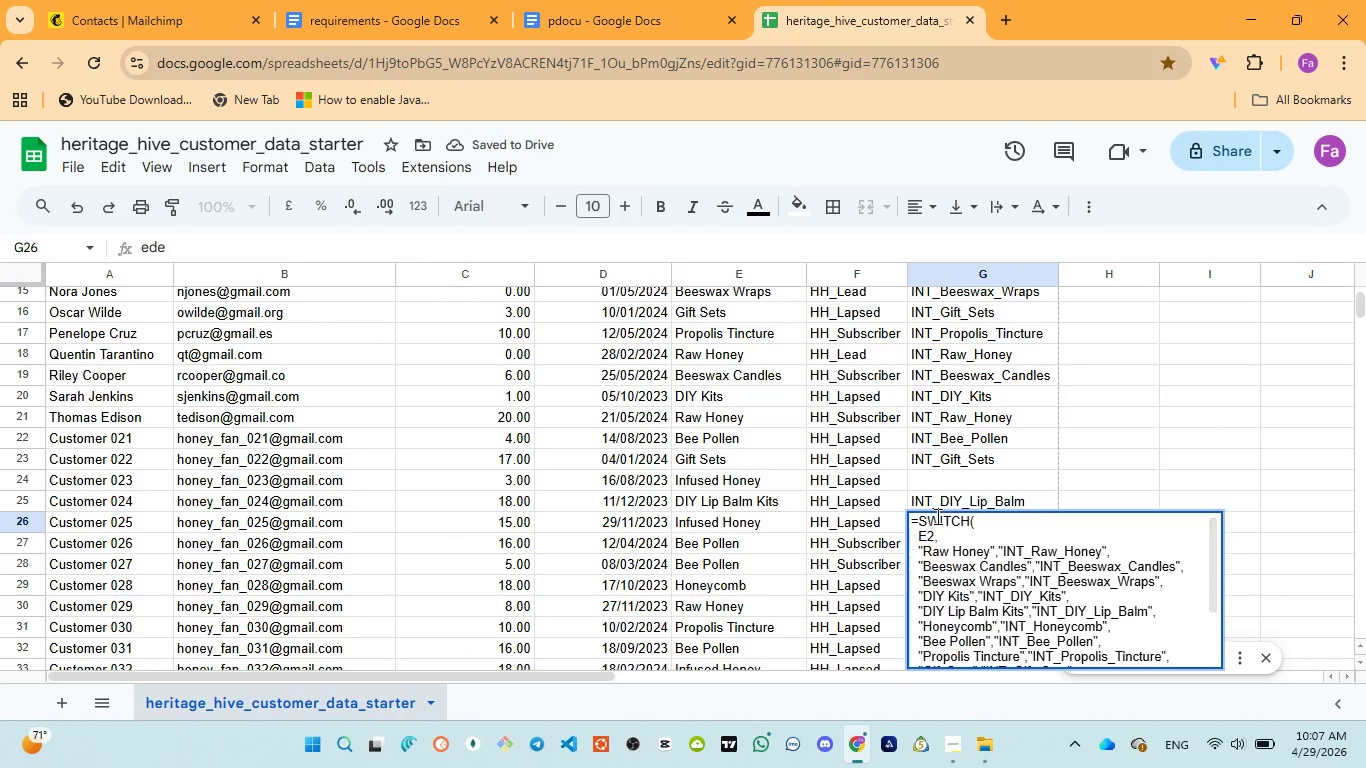 
key(Control+V)
 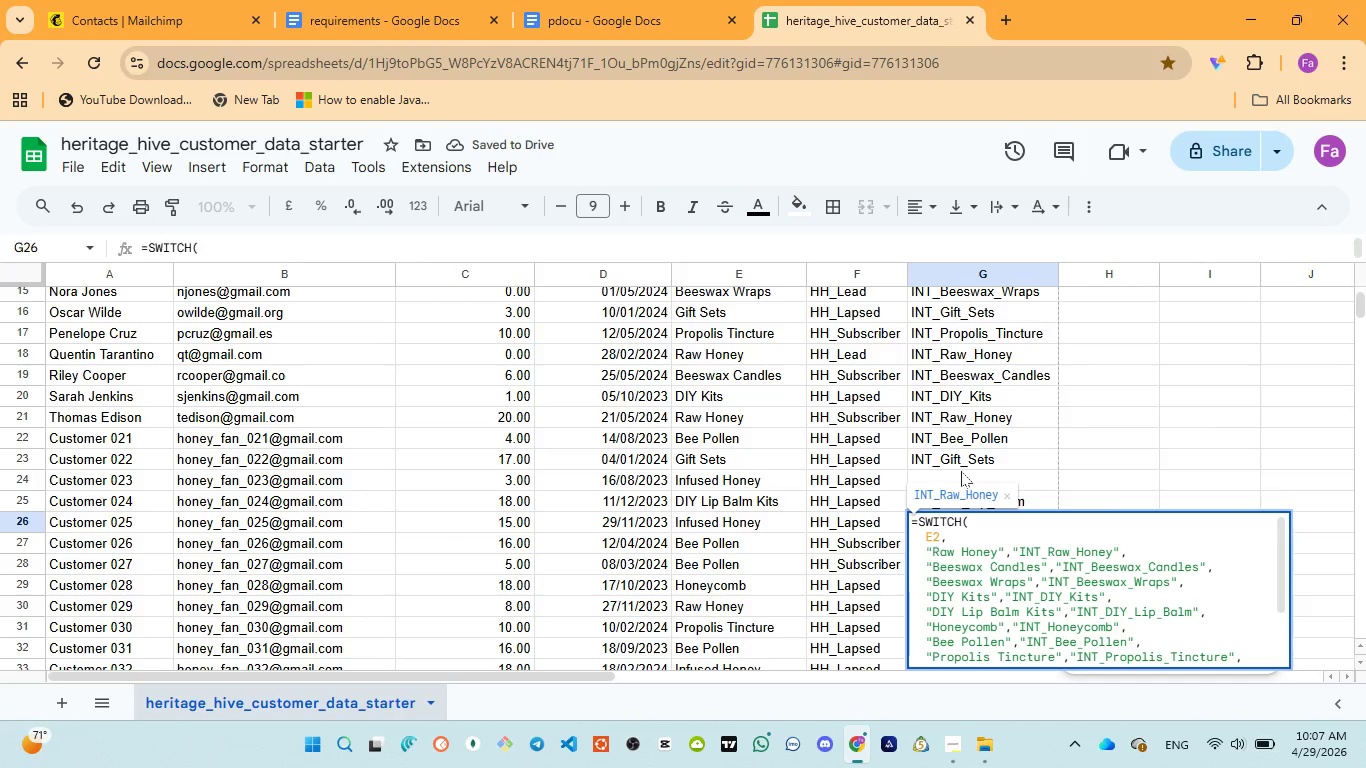 
left_click([960, 472])
 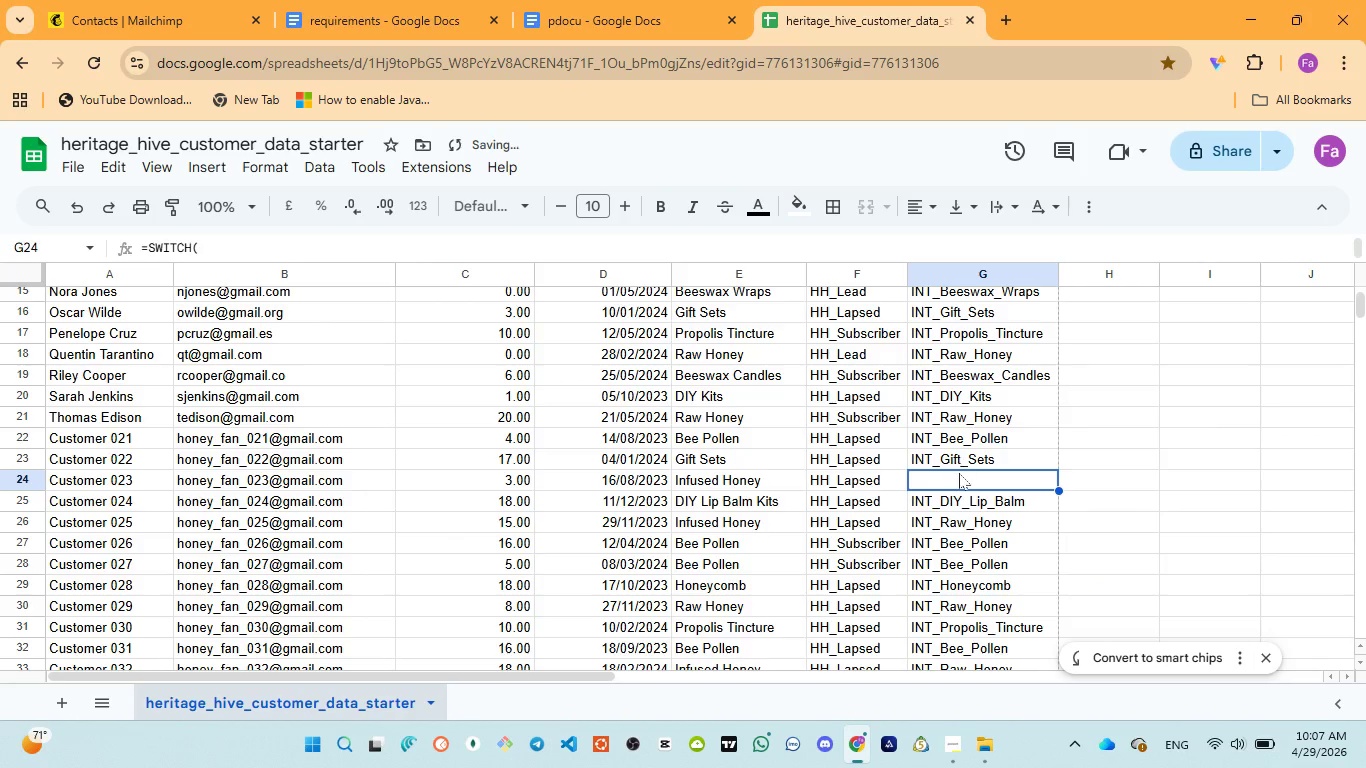 
key(S)
 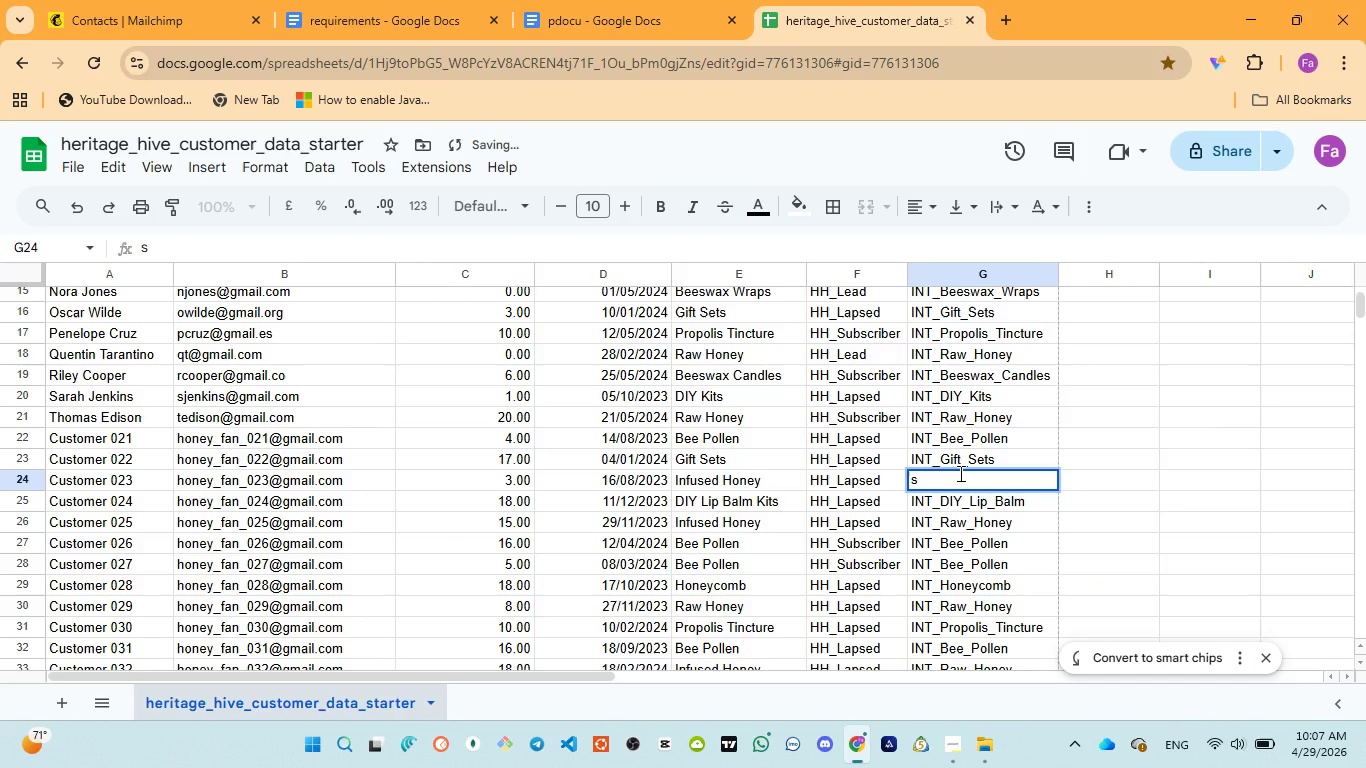 
key(Control+A)
 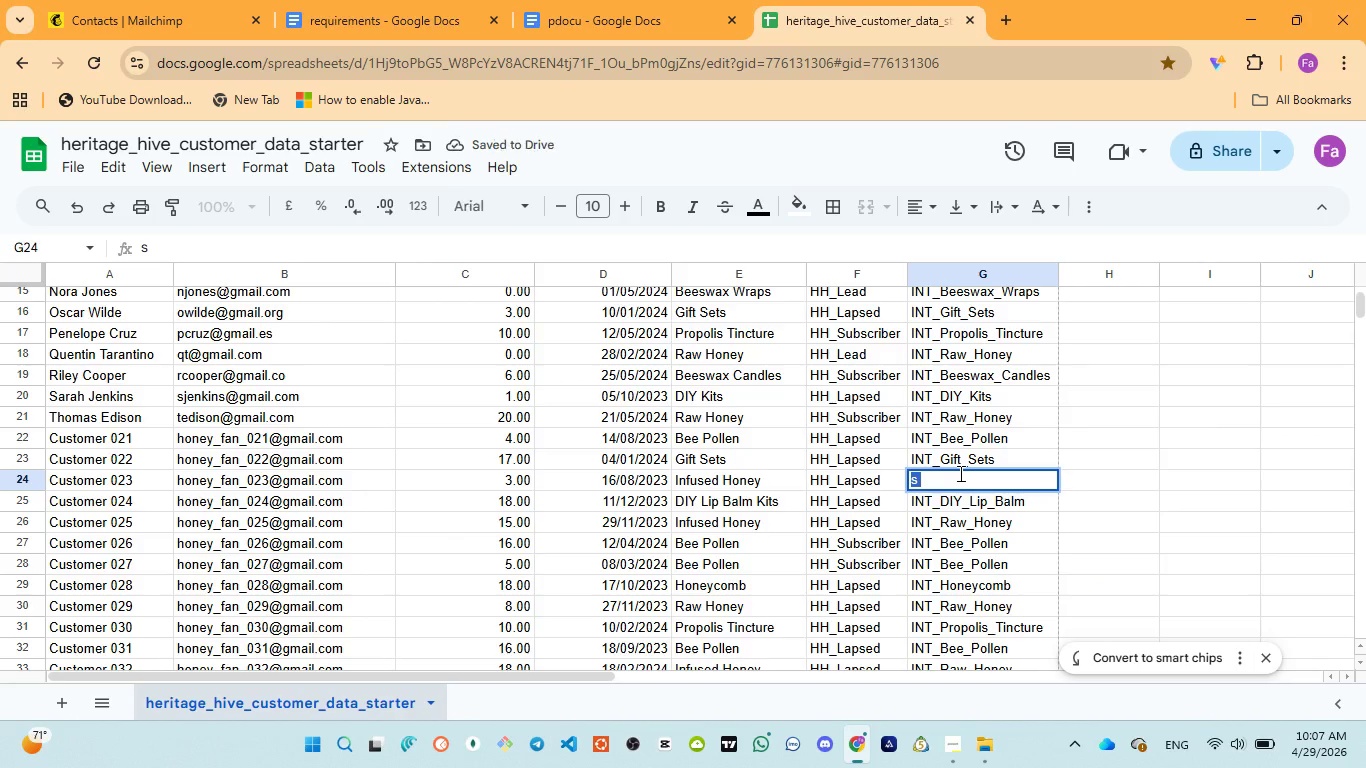 
key(Control+V)
 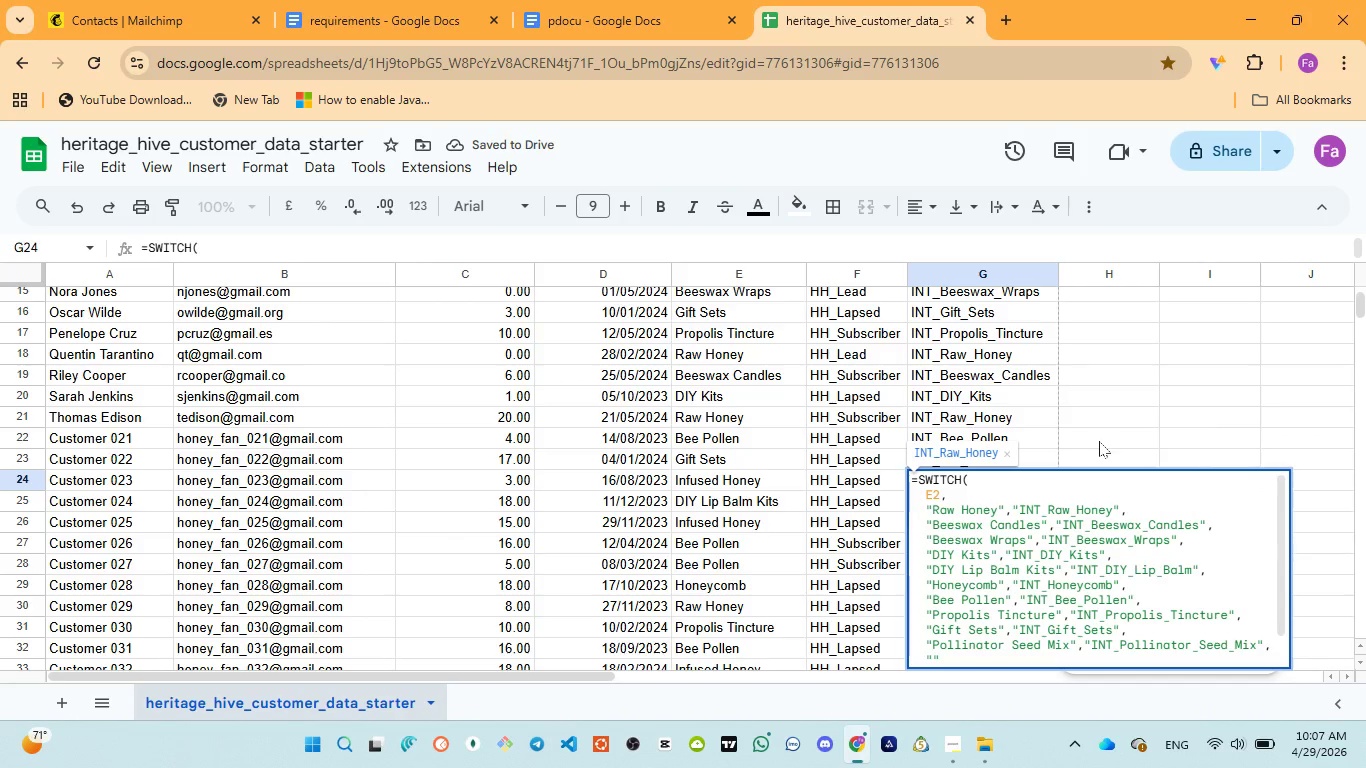 
left_click([1099, 441])
 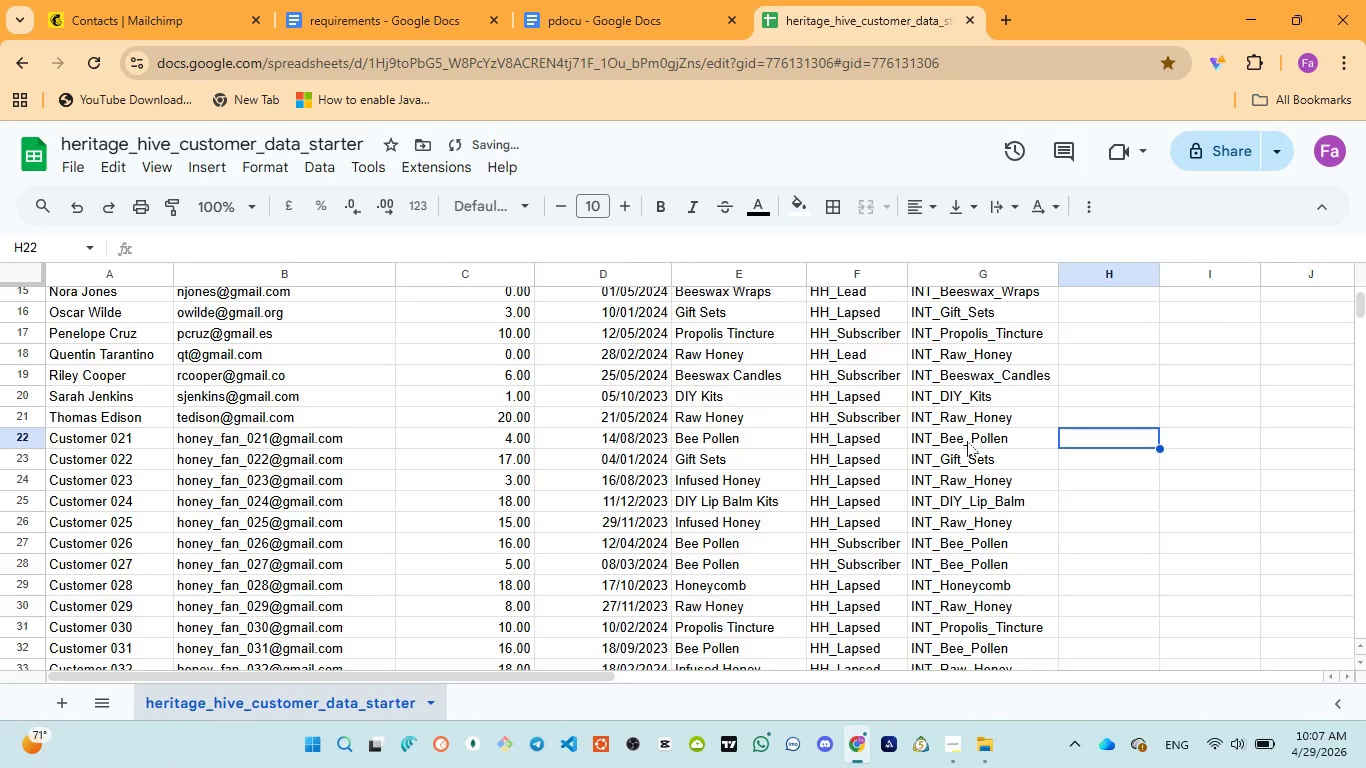 
scroll: coordinate [967, 441], scroll_direction: up, amount: 2.0
 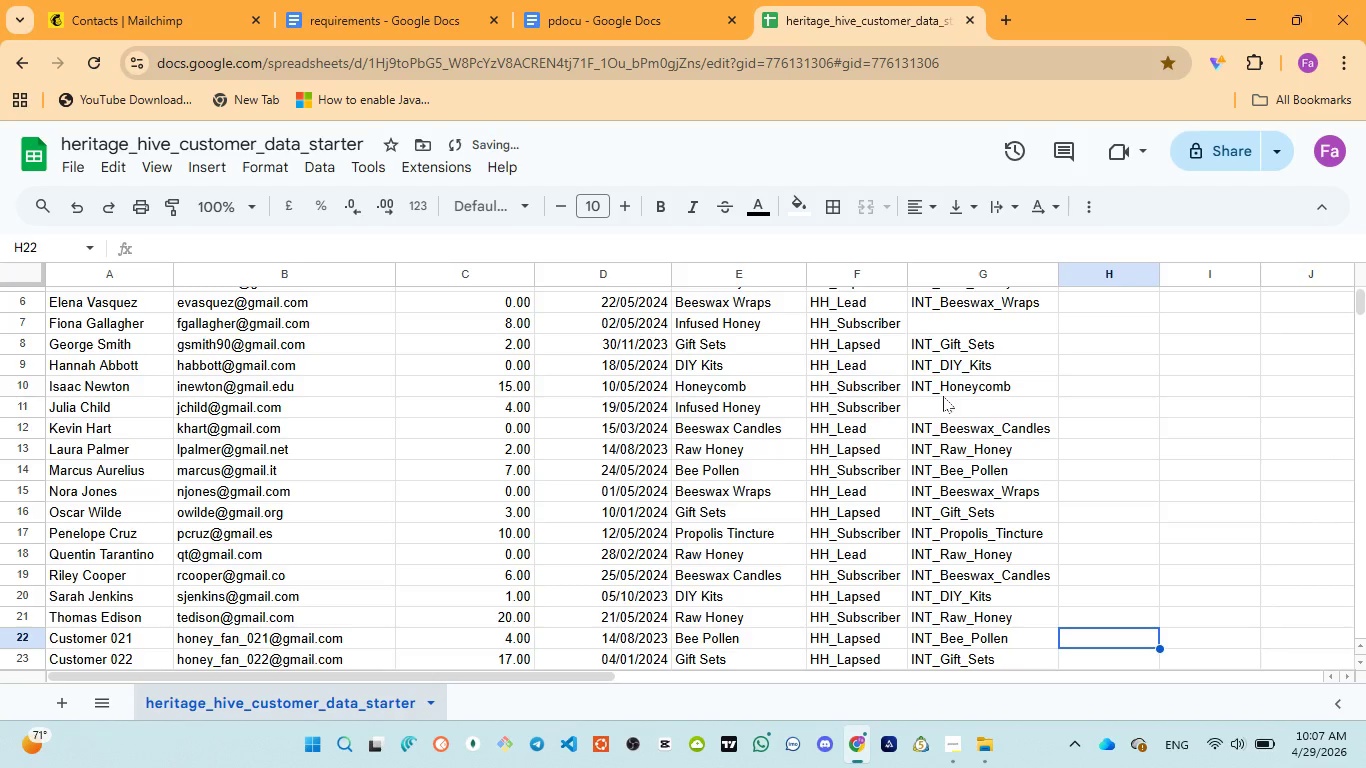 
left_click([943, 396])
 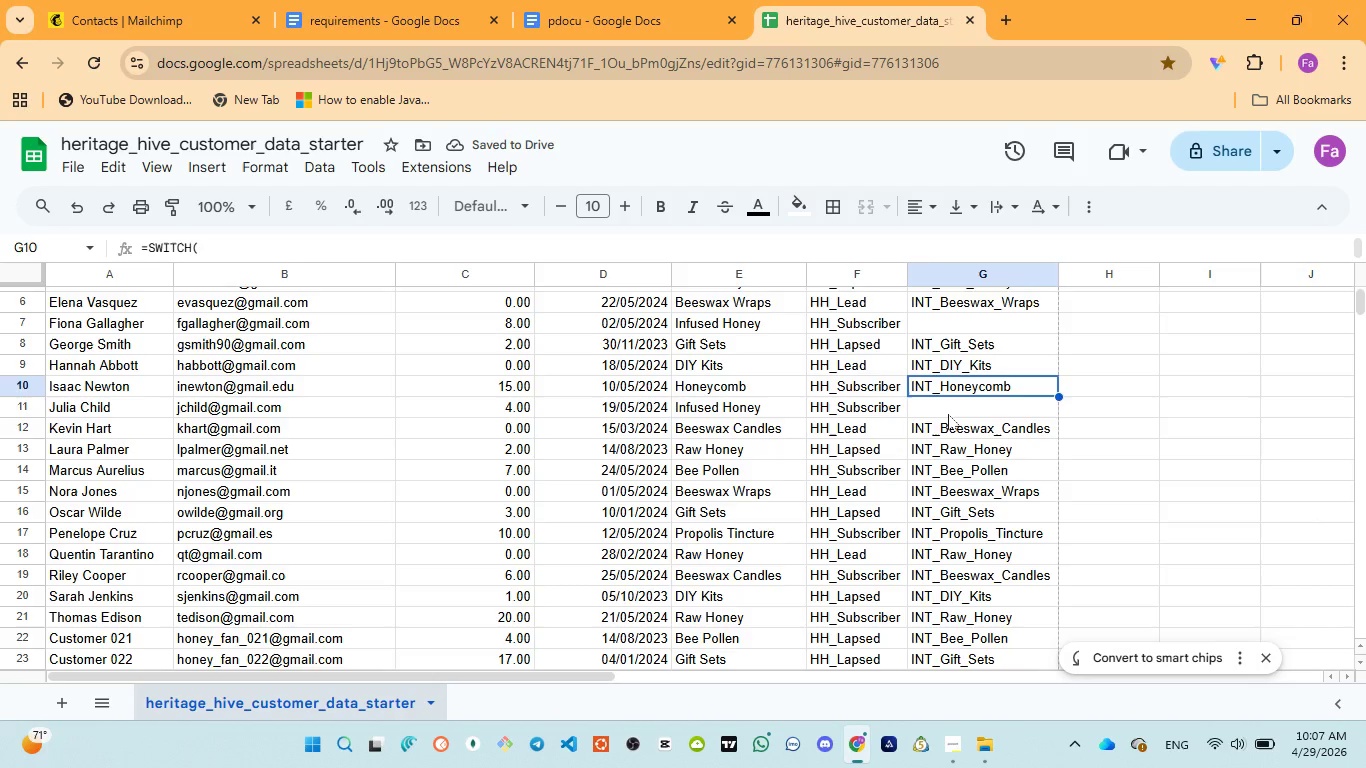 
left_click([948, 414])
 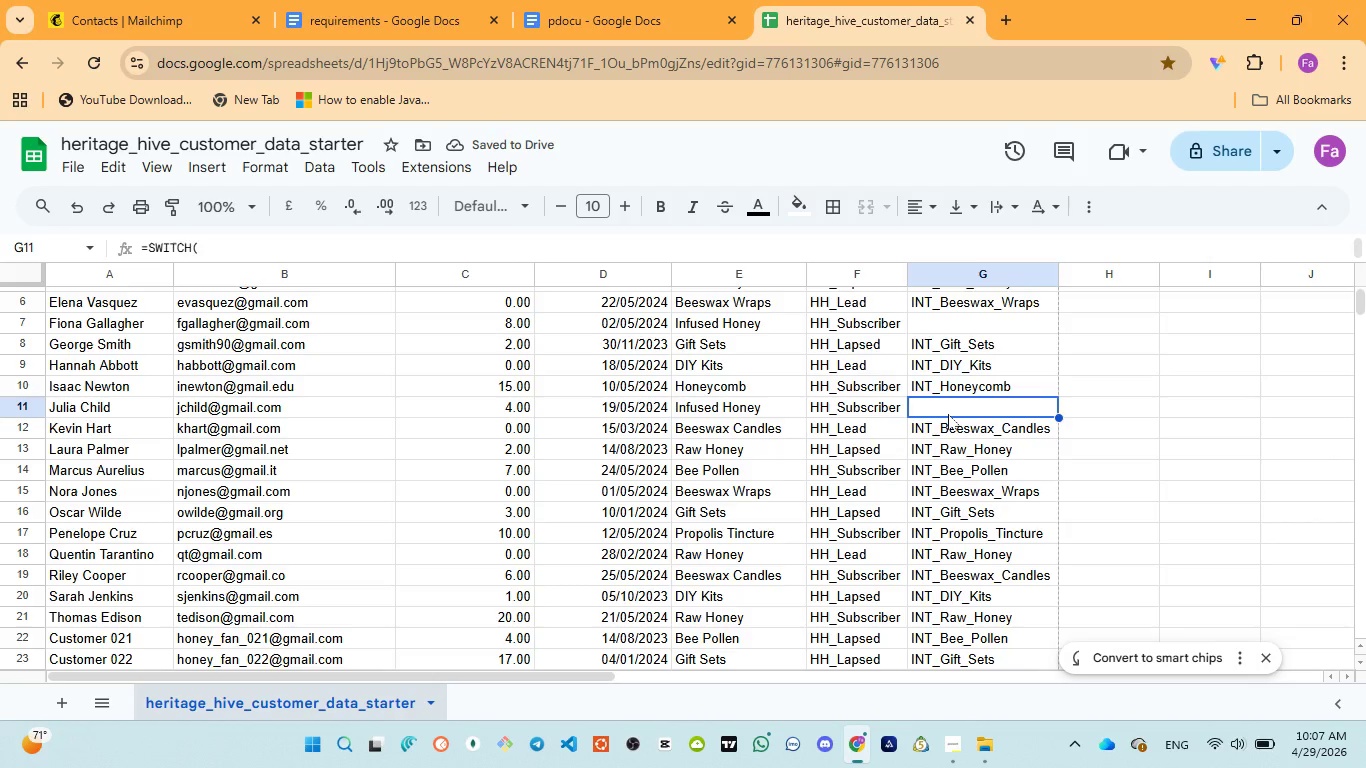 
type(df)
 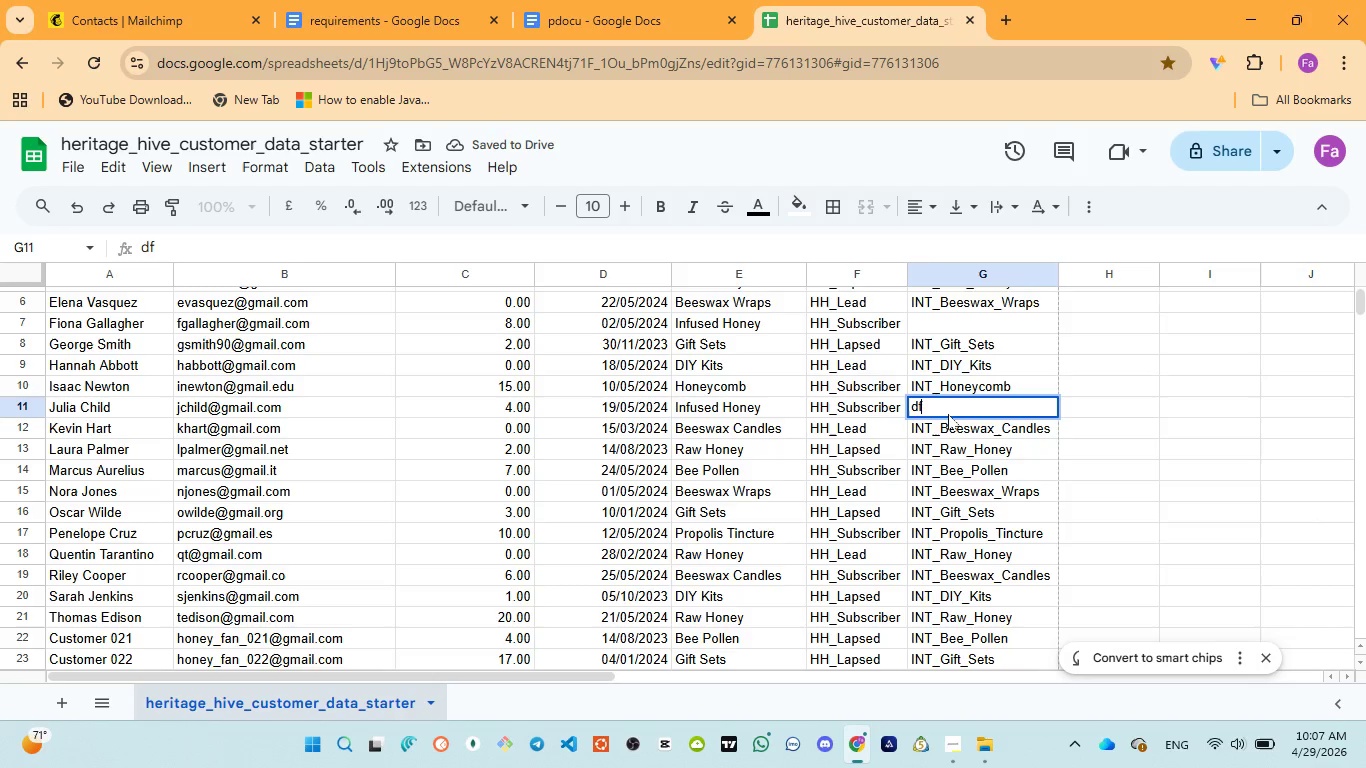 
key(Control+A)
 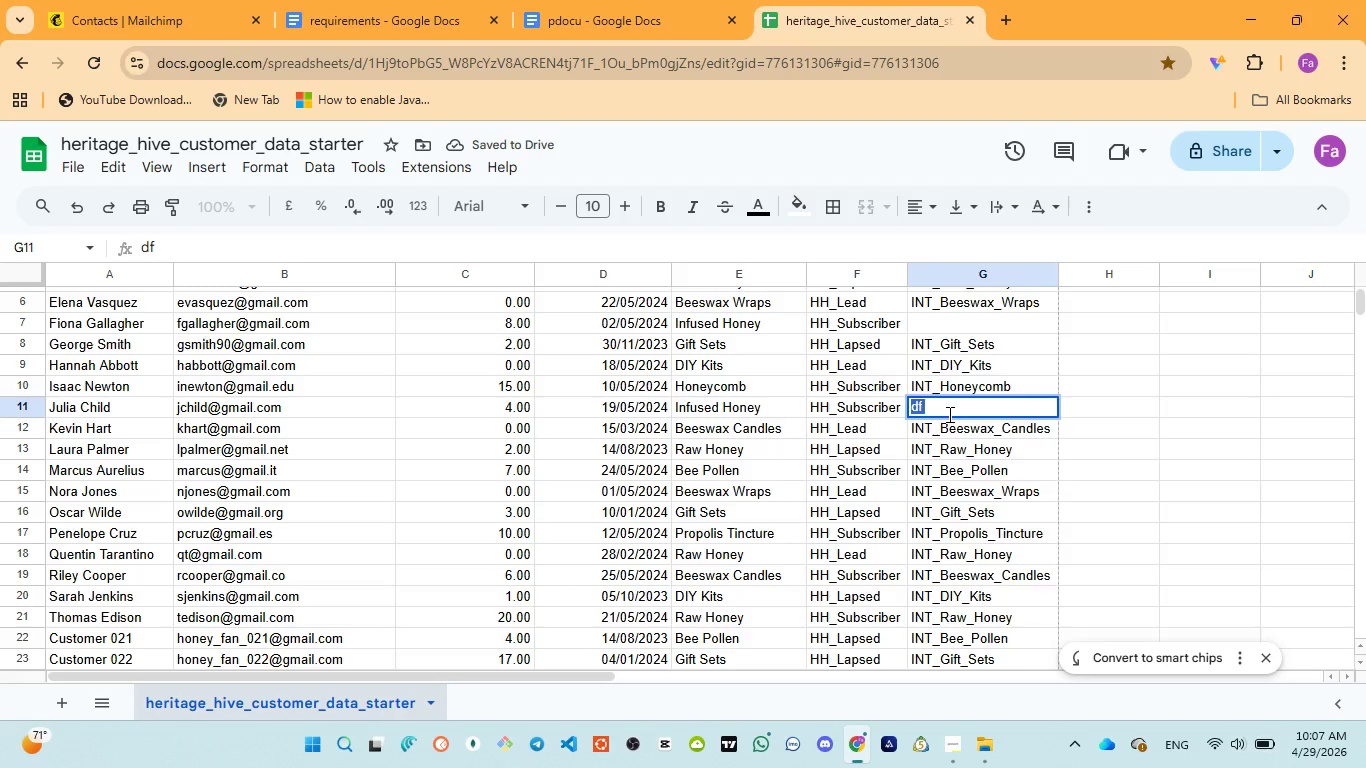 
key(Control+V)
 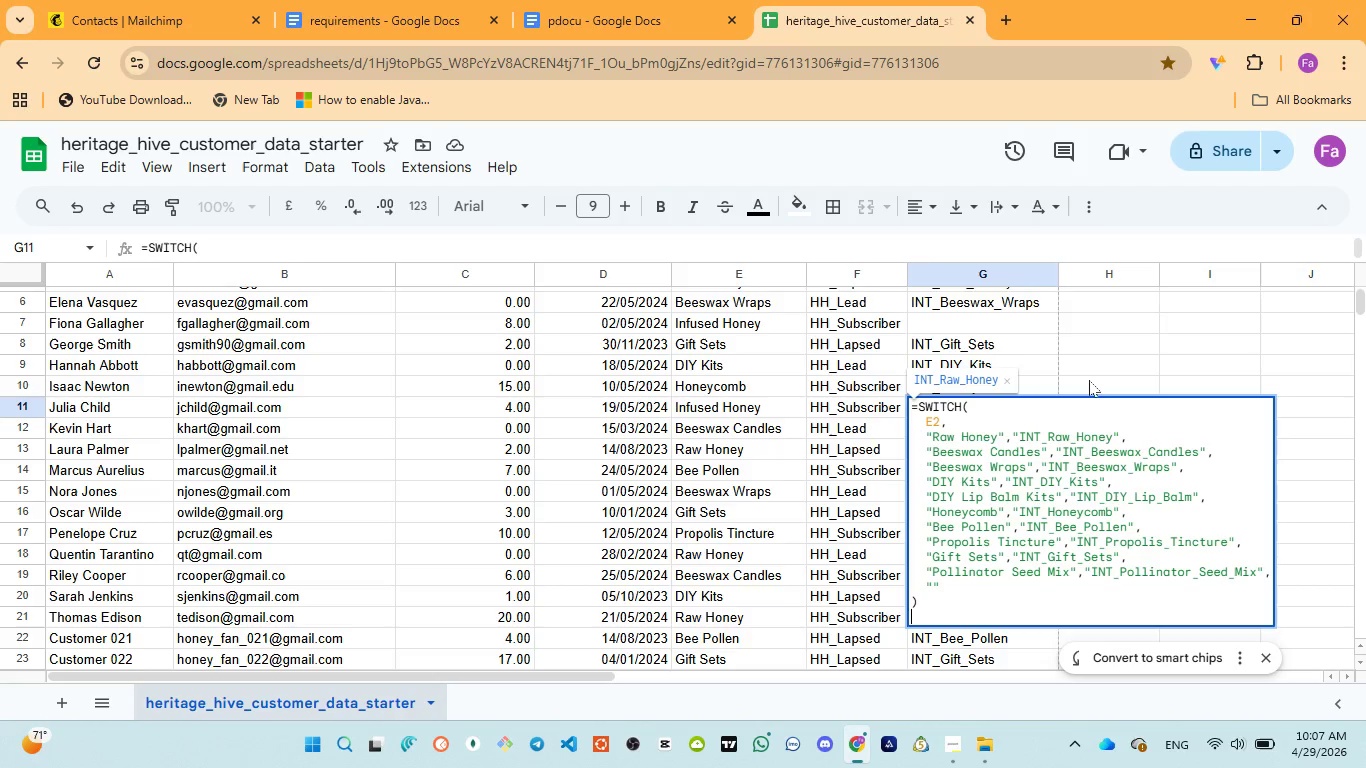 
left_click([1091, 380])
 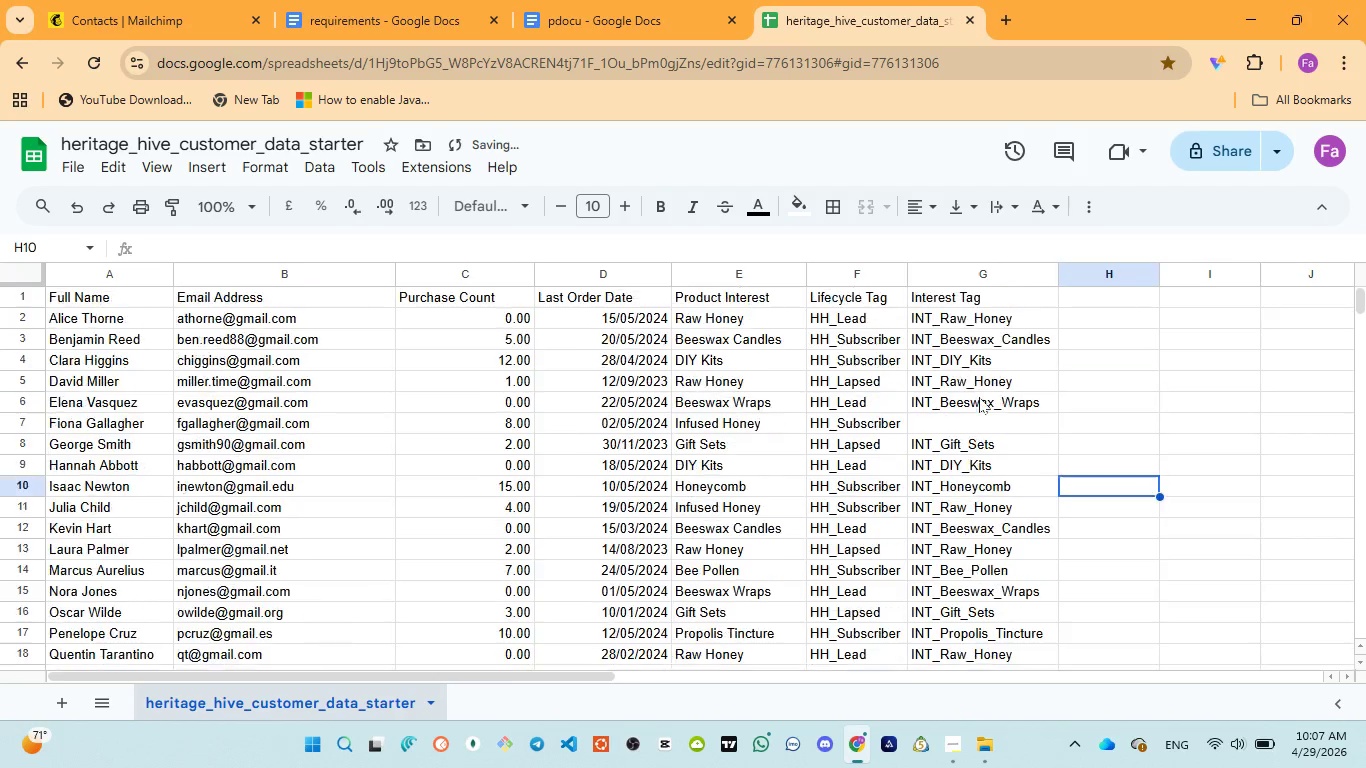 
scroll: coordinate [979, 397], scroll_direction: up, amount: 3.0
 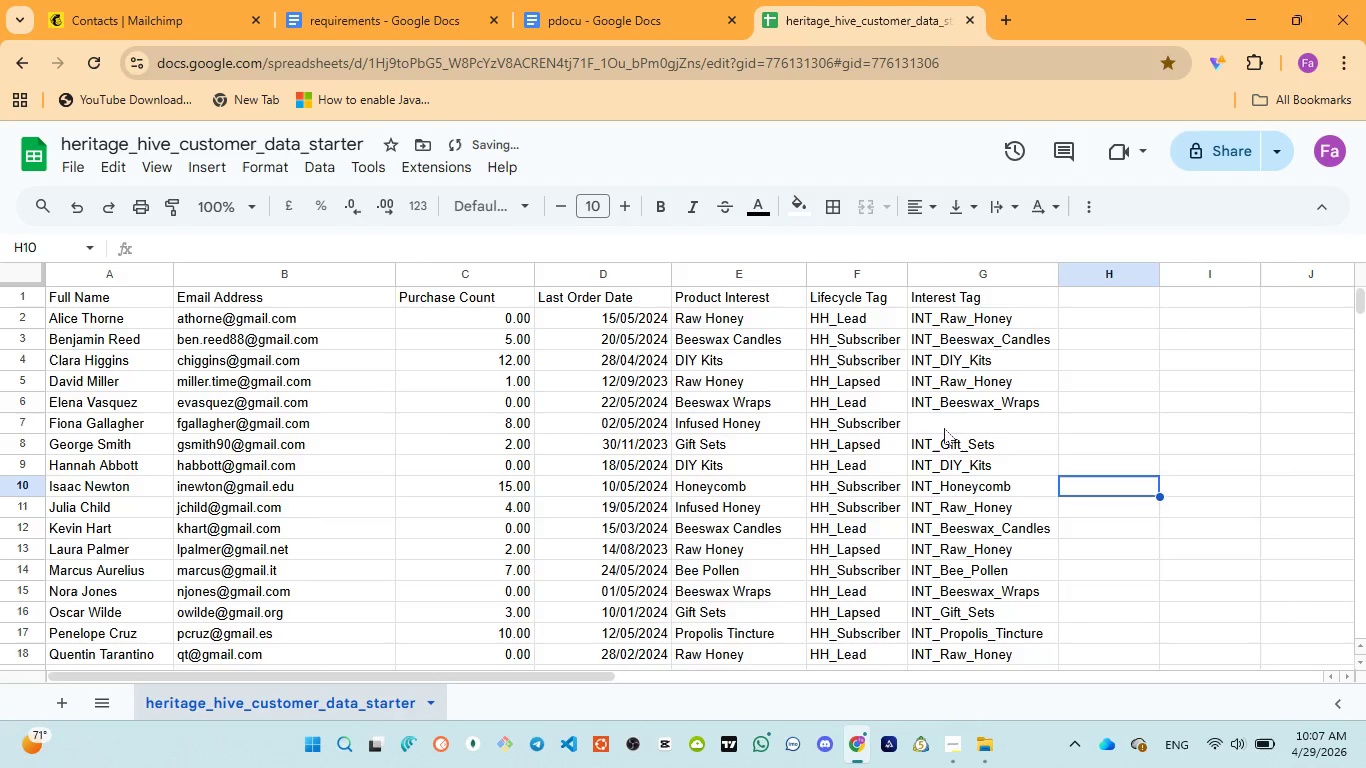 
left_click([942, 426])
 